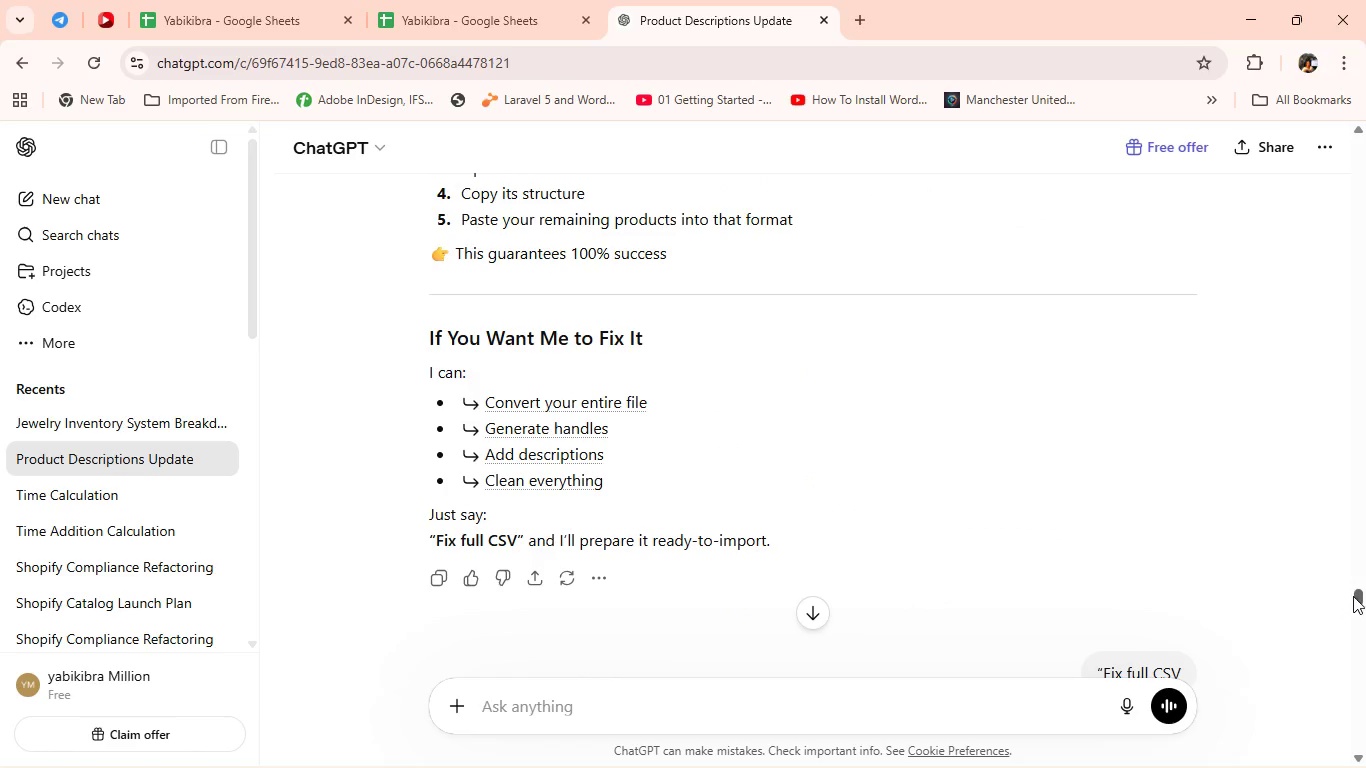 
left_click_drag(start_coordinate=[1354, 596], to_coordinate=[1312, 237])
 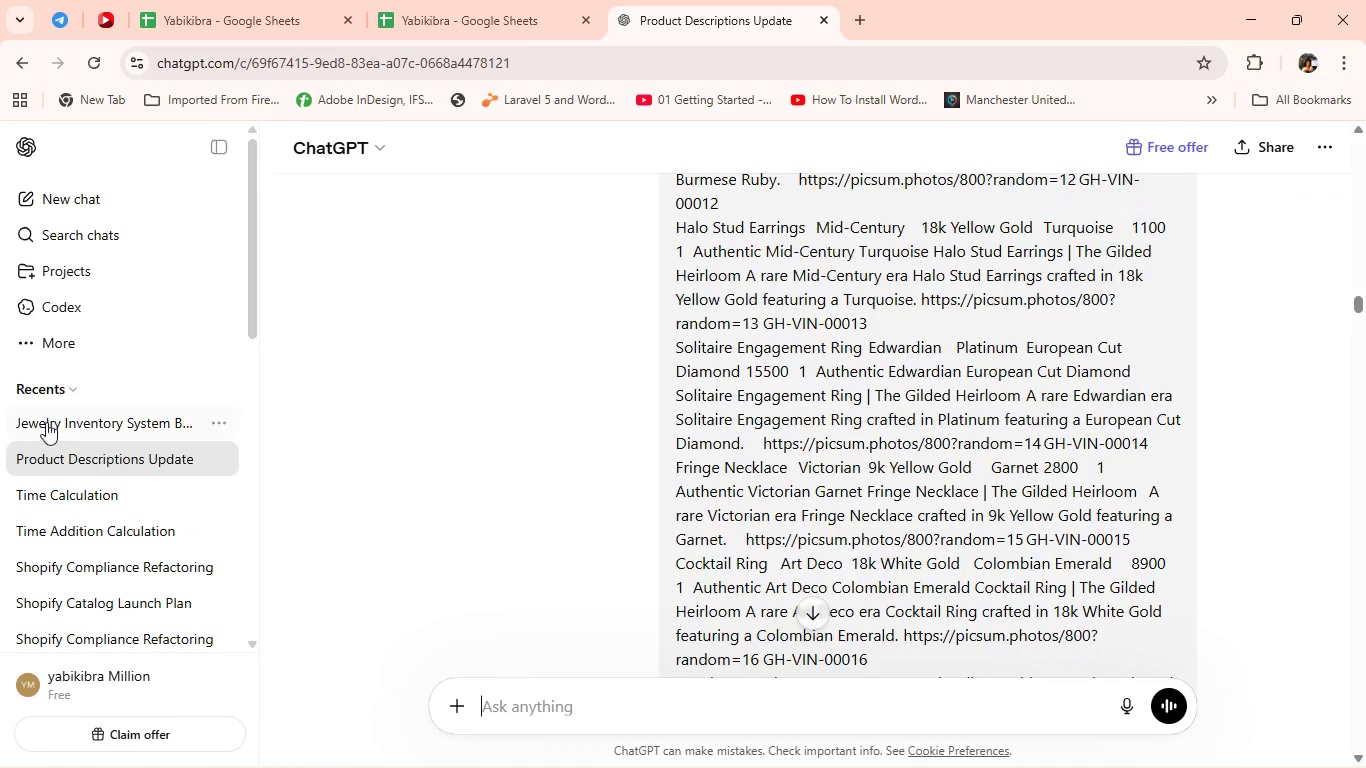 
left_click([50, 420])
 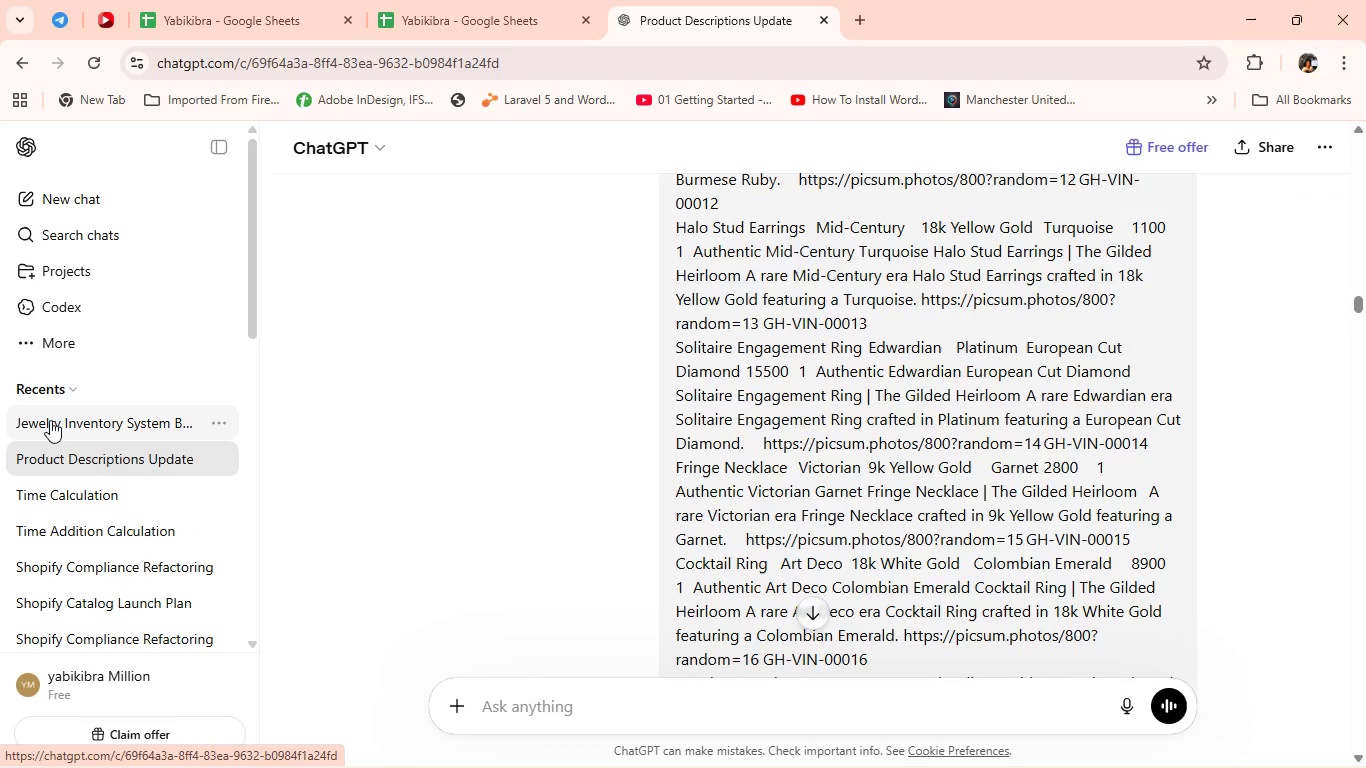 
key(Alt+Tab)
 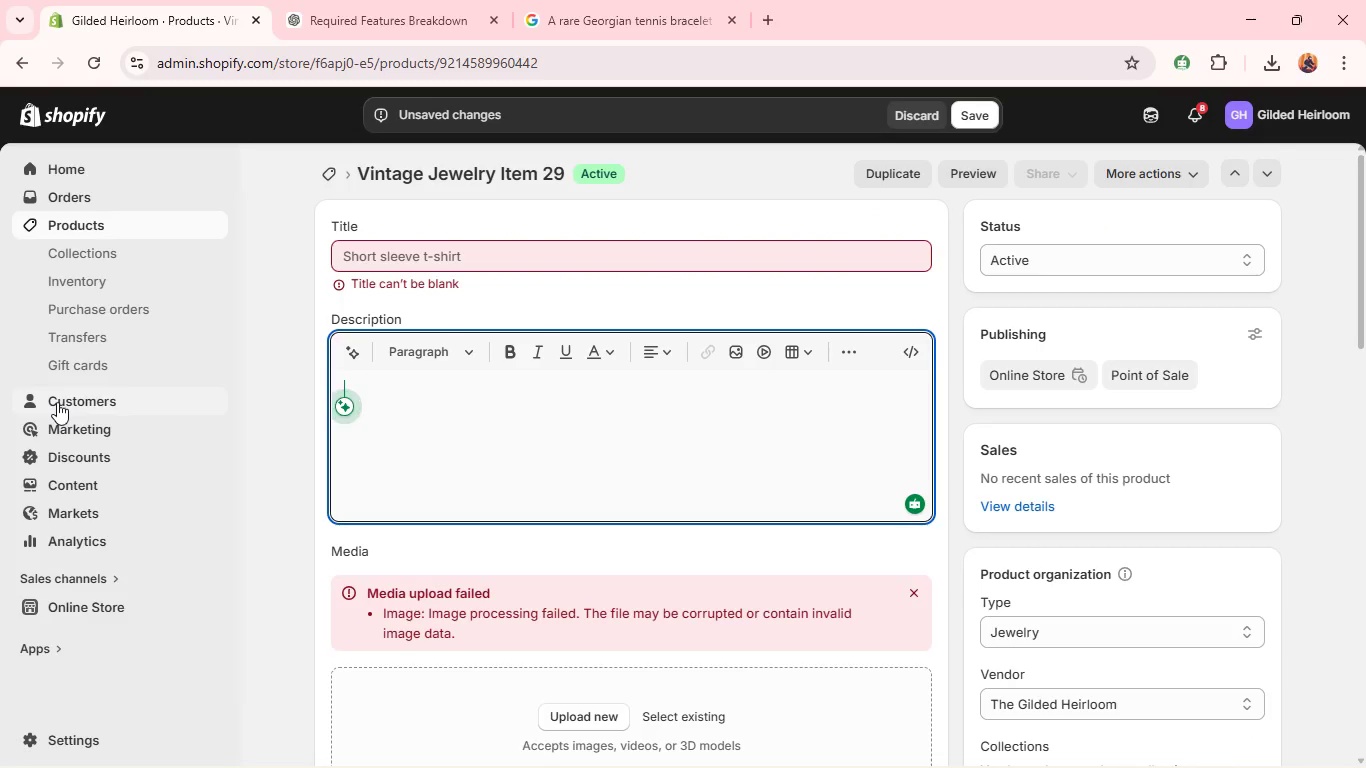 
wait(7.72)
 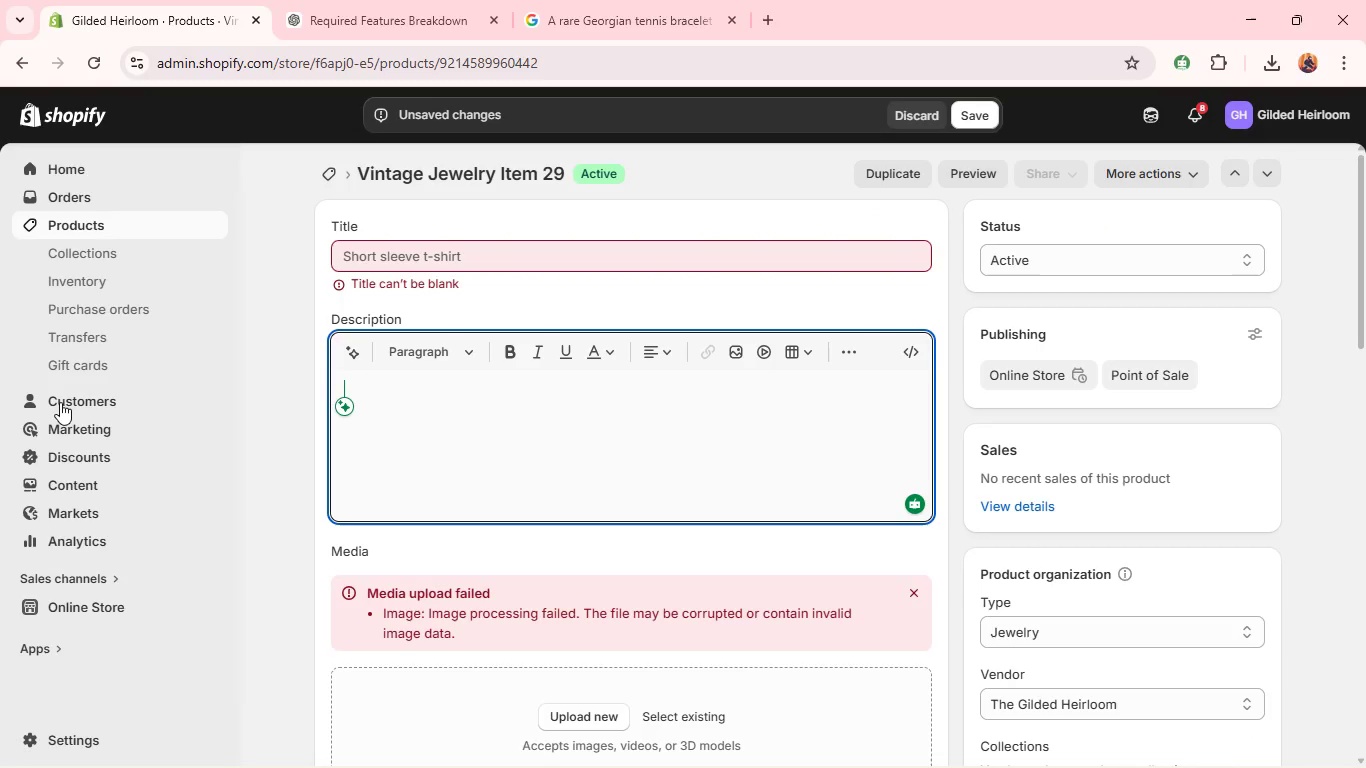 
key(Alt+Tab)
 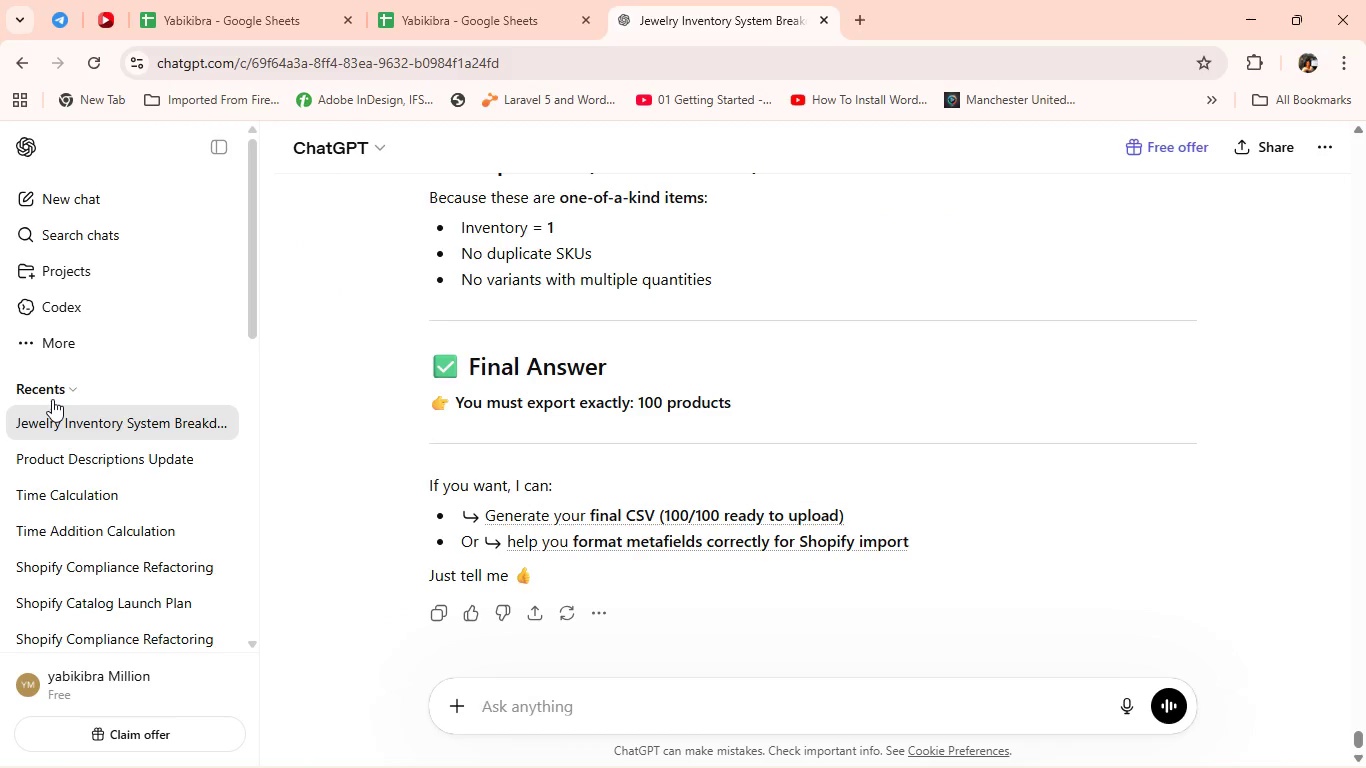 
scroll: coordinate [1140, 406], scroll_direction: up, amount: 11.0
 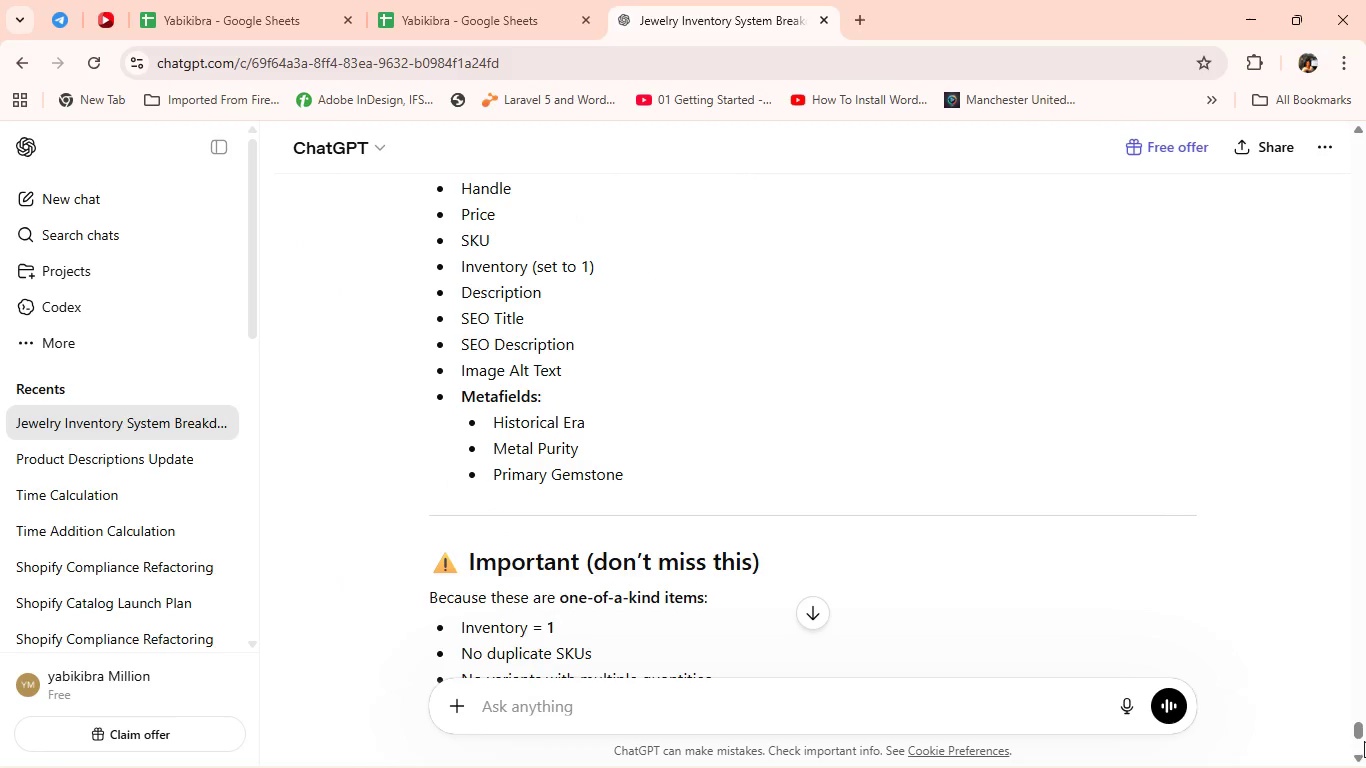 
left_click_drag(start_coordinate=[1364, 732], to_coordinate=[1335, 0])
 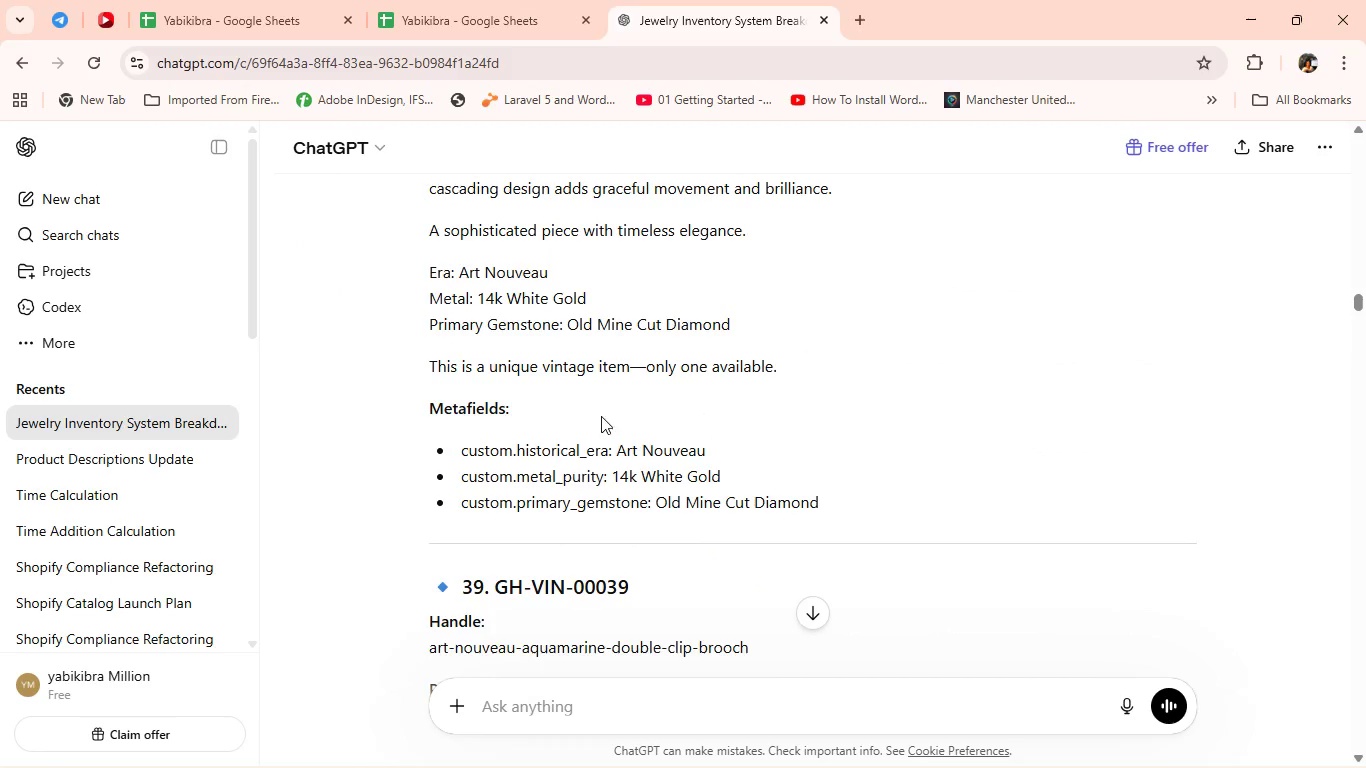 
scroll: coordinate [548, 462], scroll_direction: up, amount: 88.0
 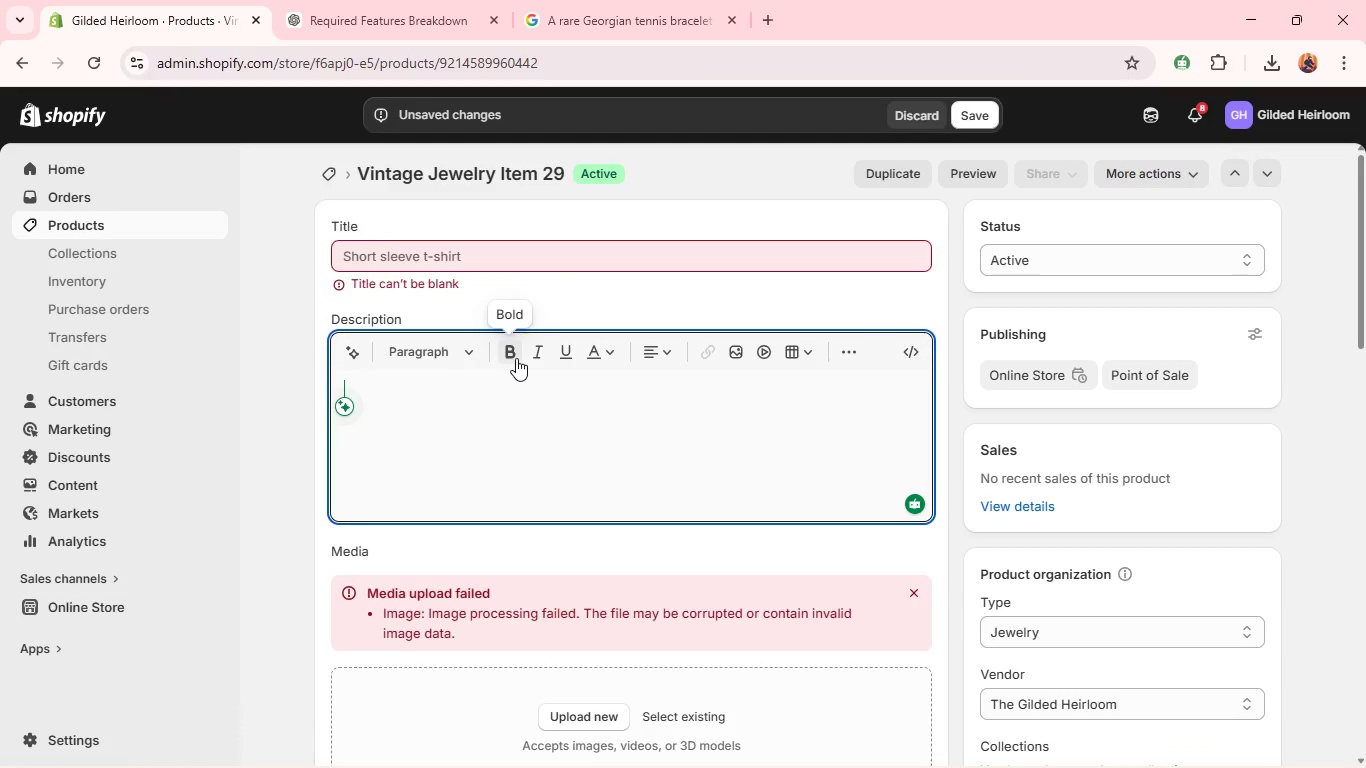 
wait(9.41)
 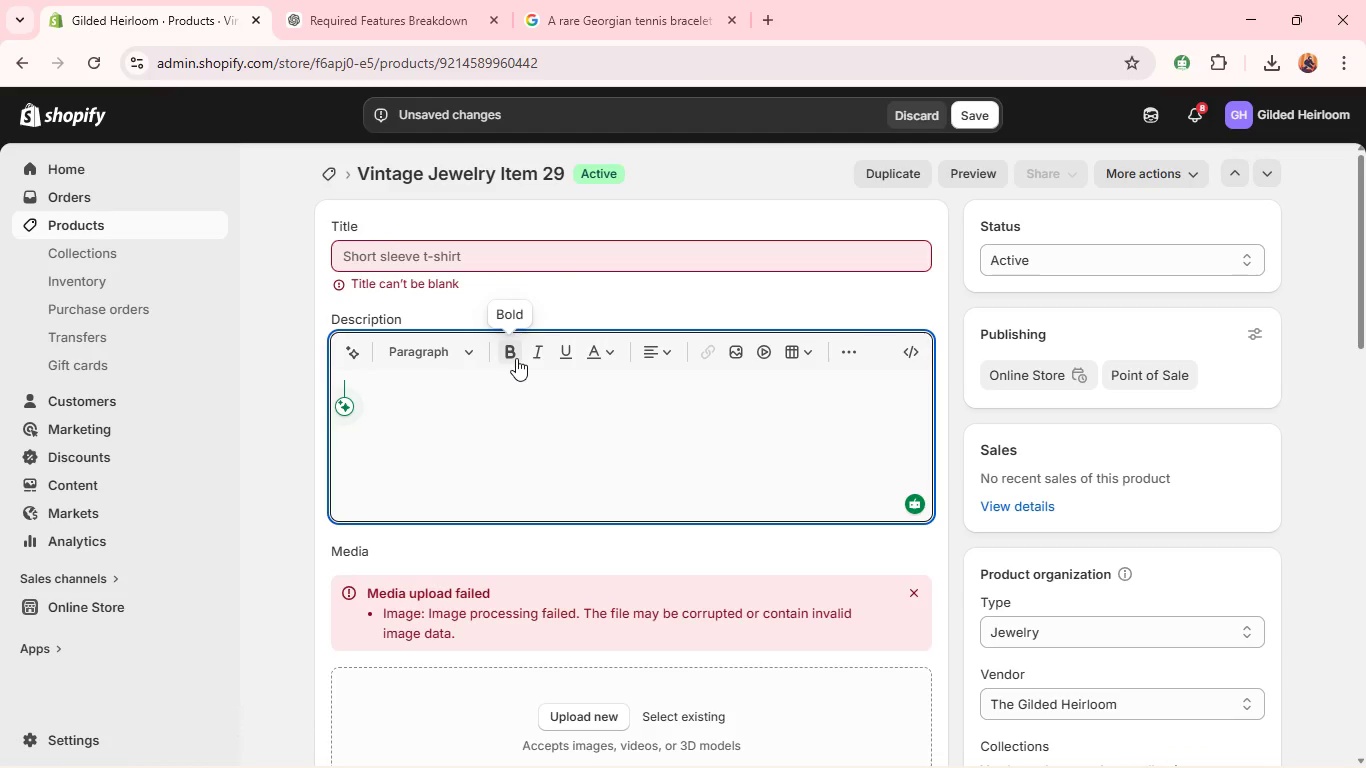 
left_click([472, 257])
 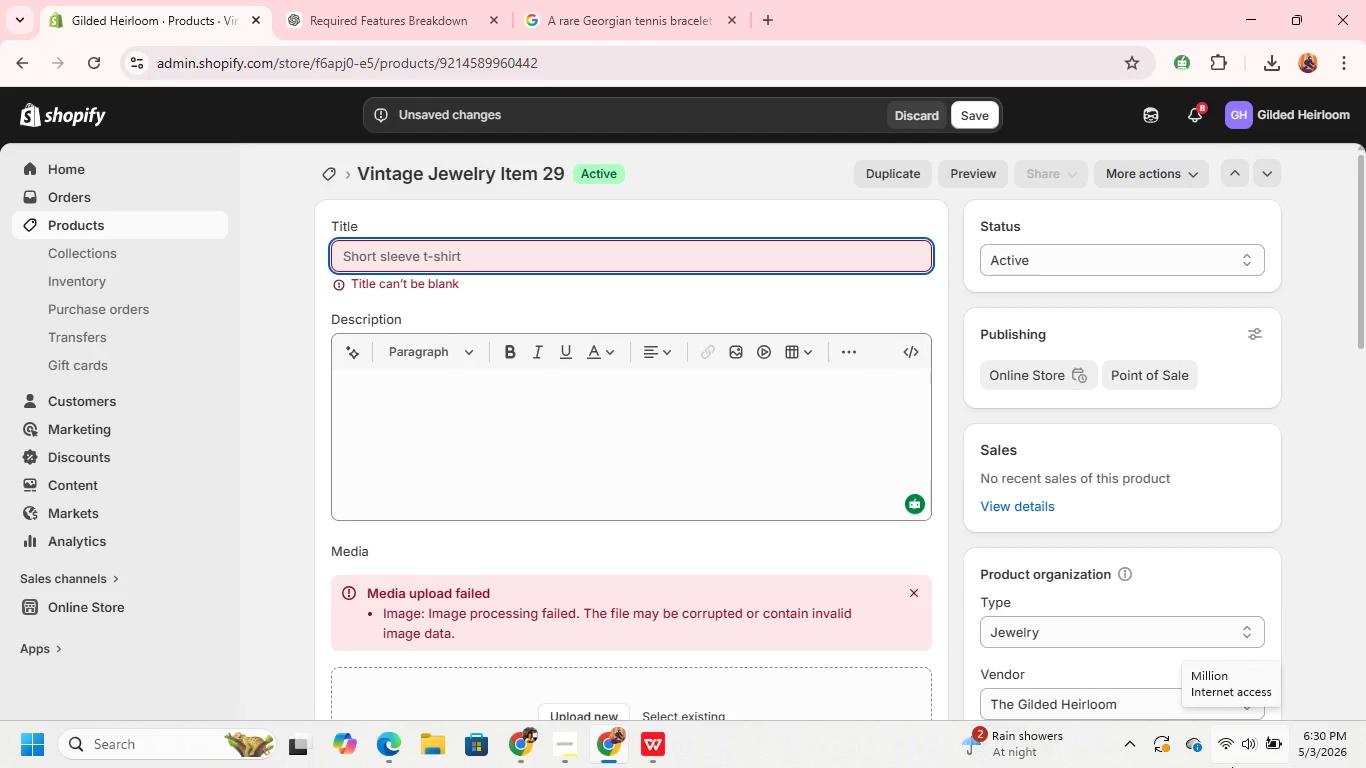 
wait(42.64)
 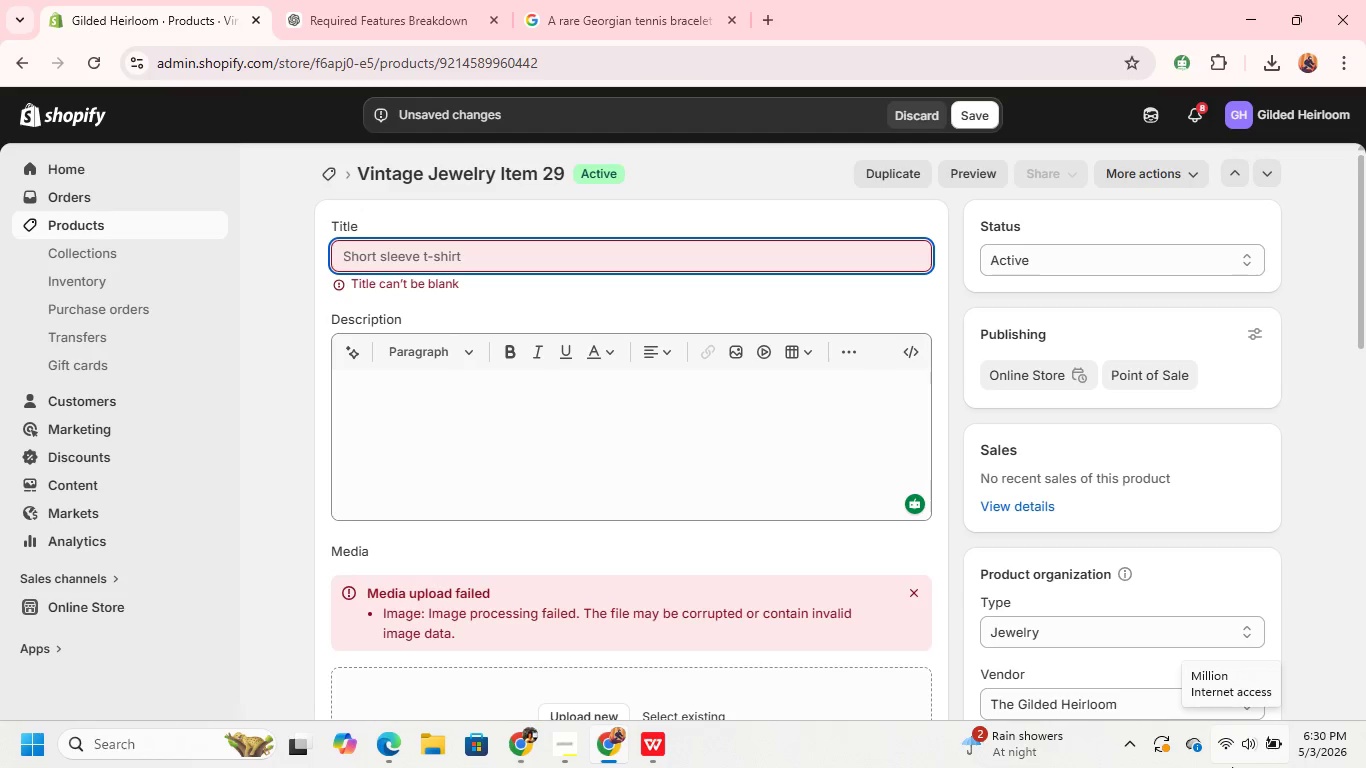 
type(halo Stud Earr)
 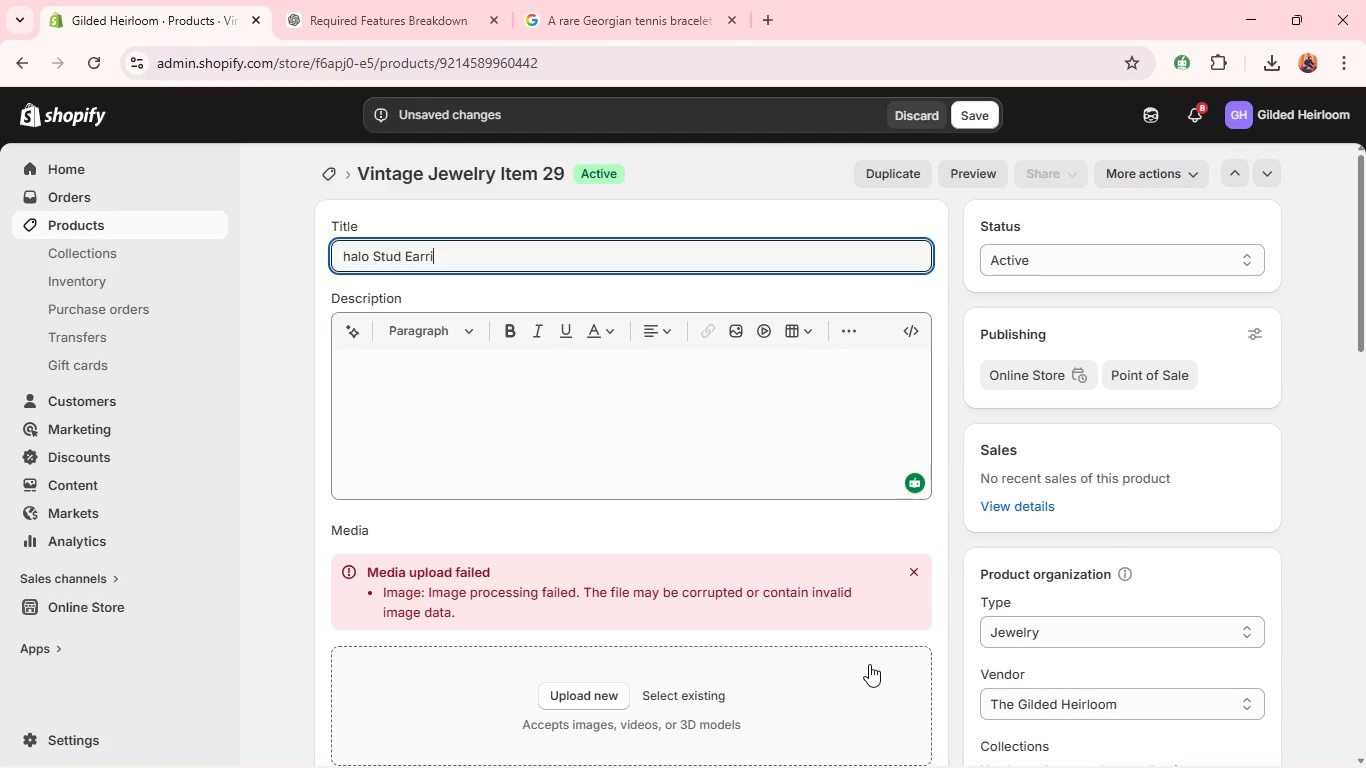 
 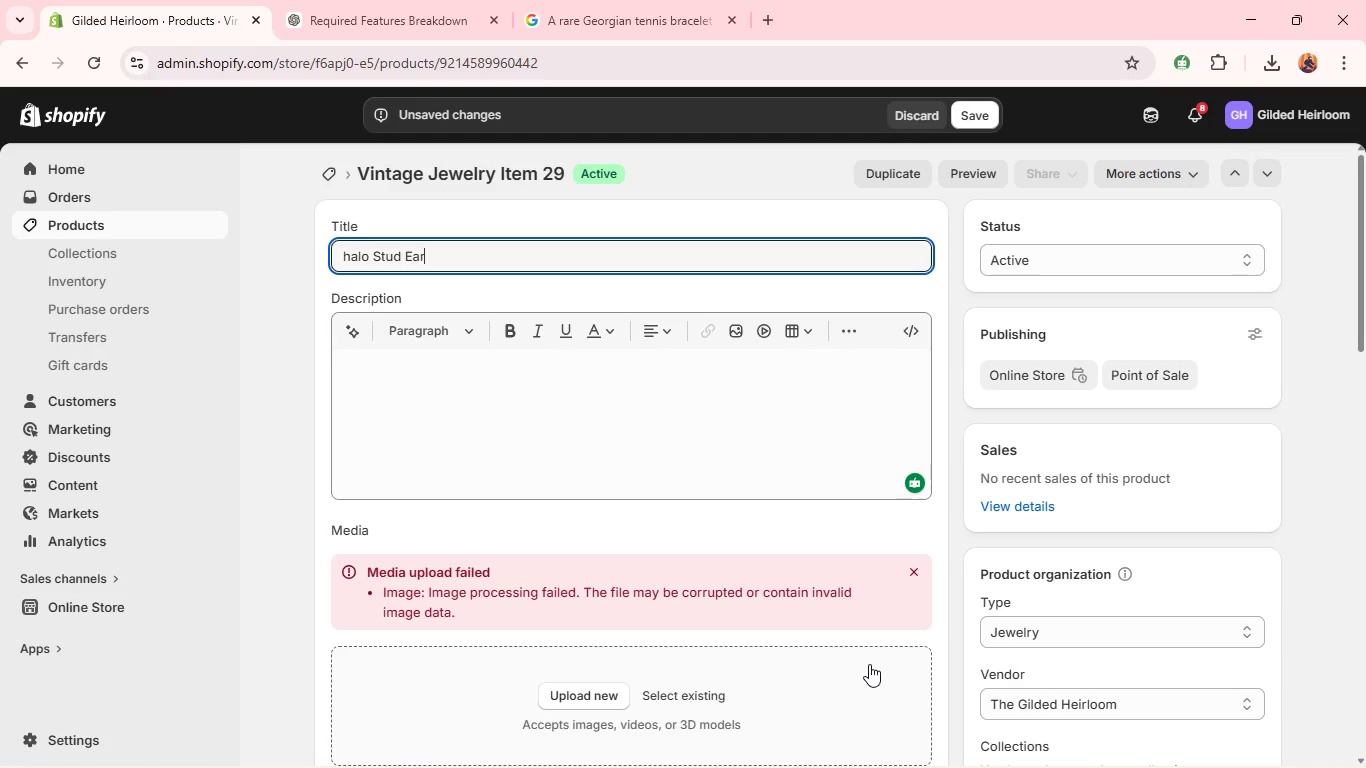 
type(ings)
 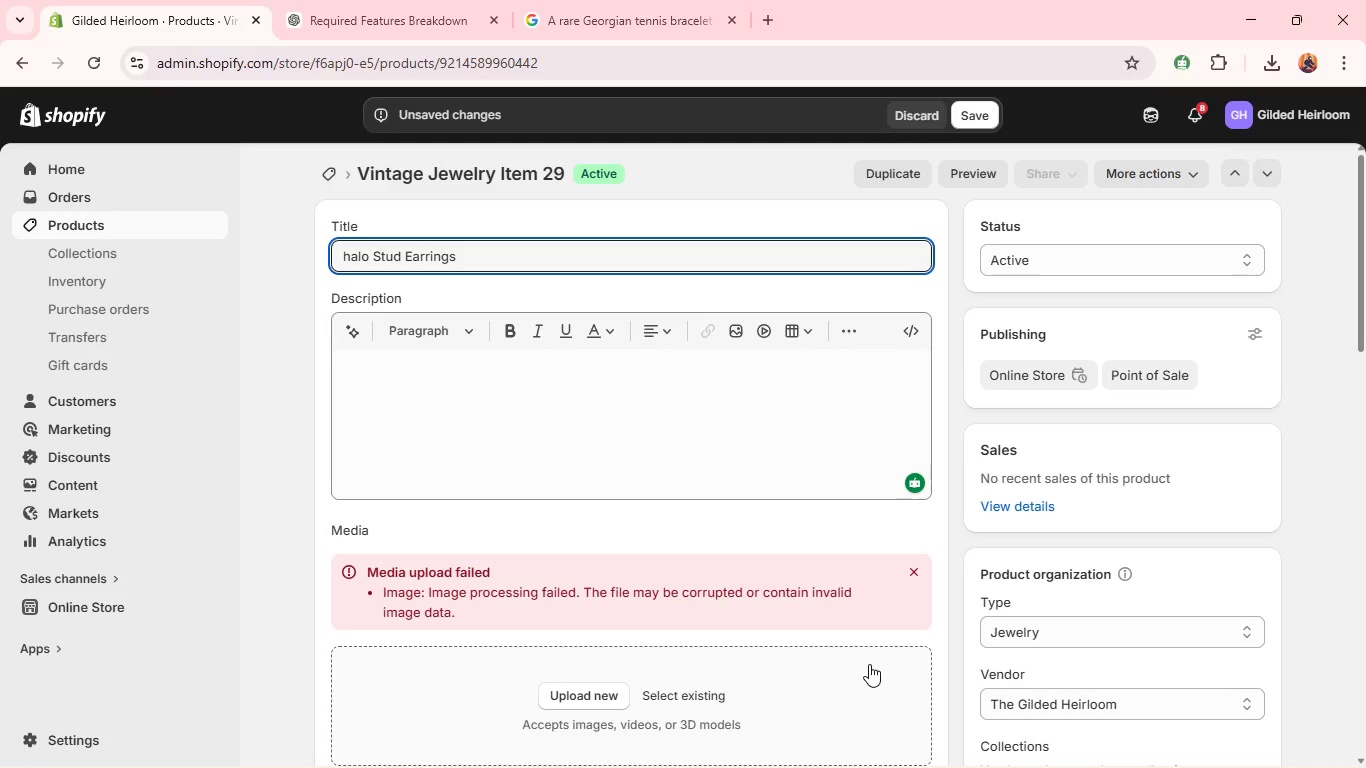 
key(Alt+AltLeft)
 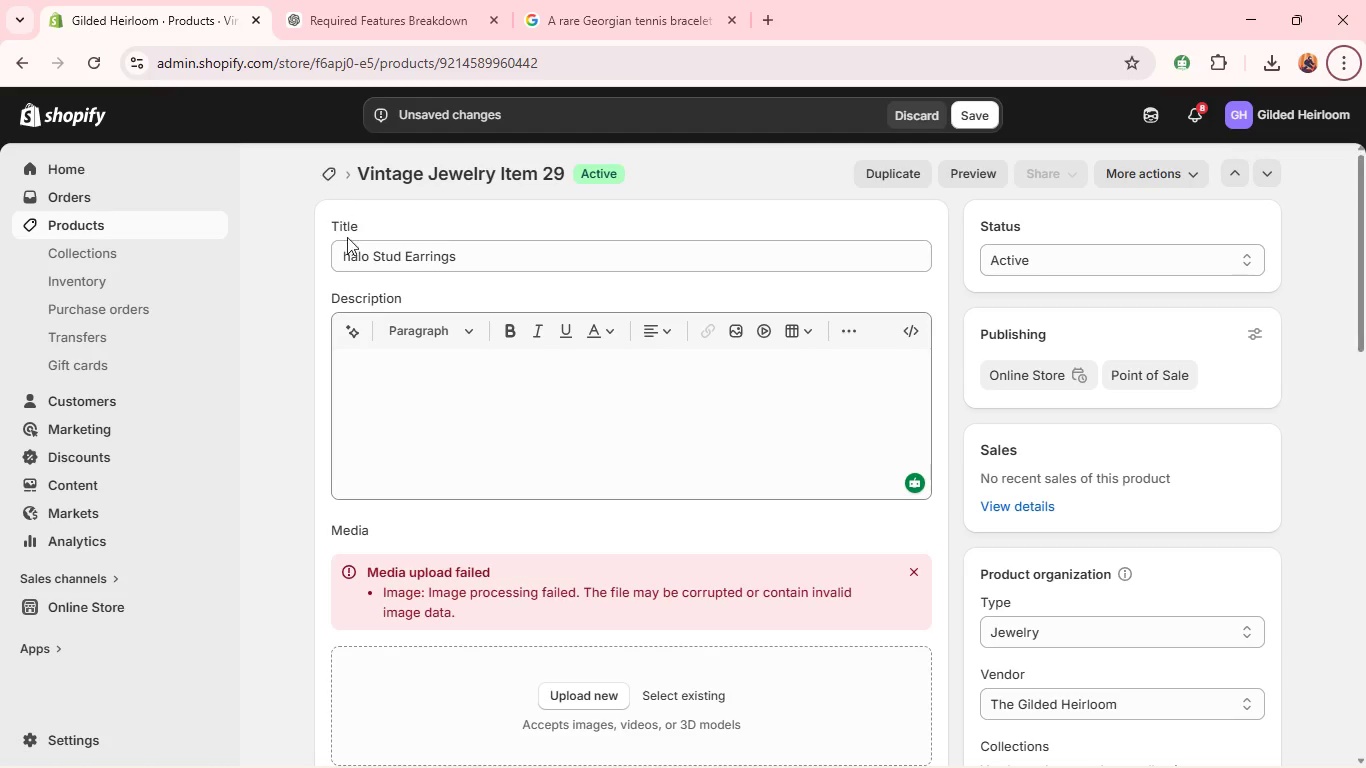 
left_click([353, 252])
 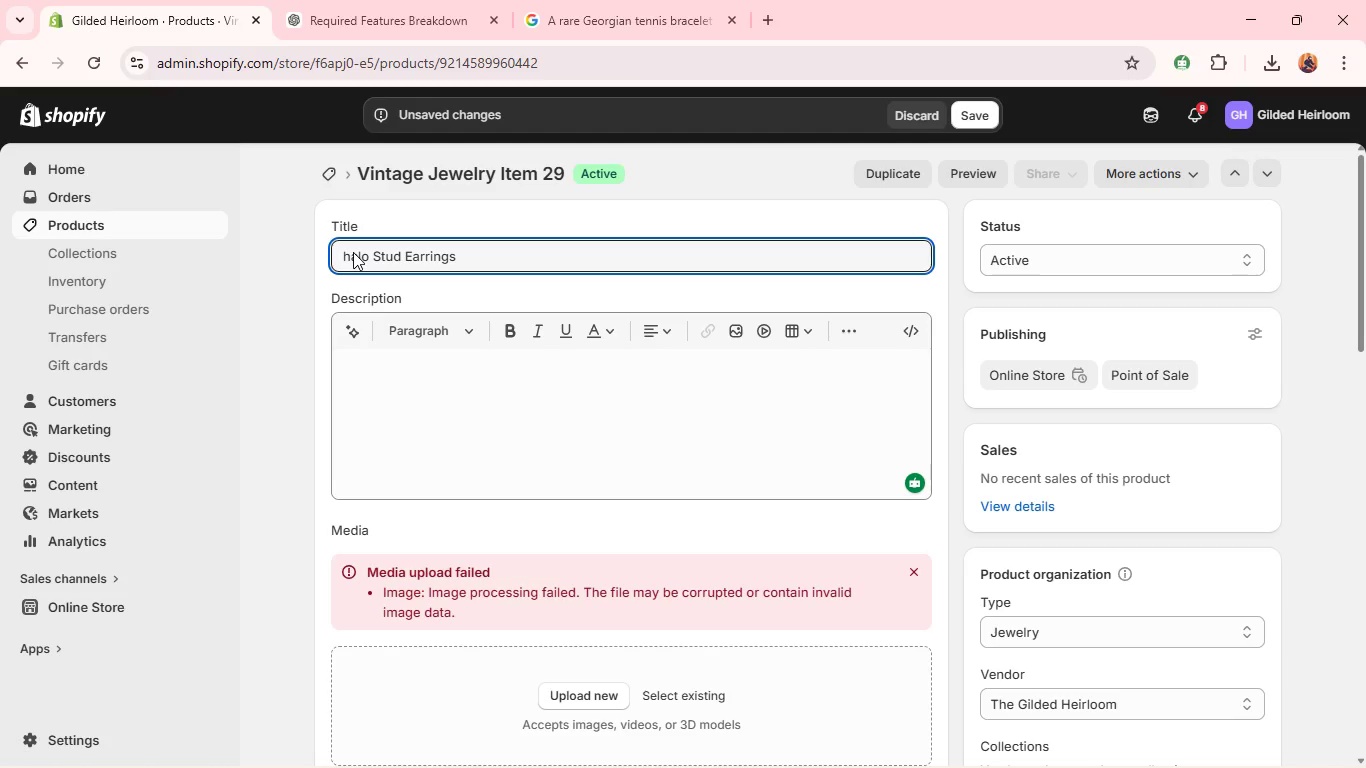 
key(Backspace)
 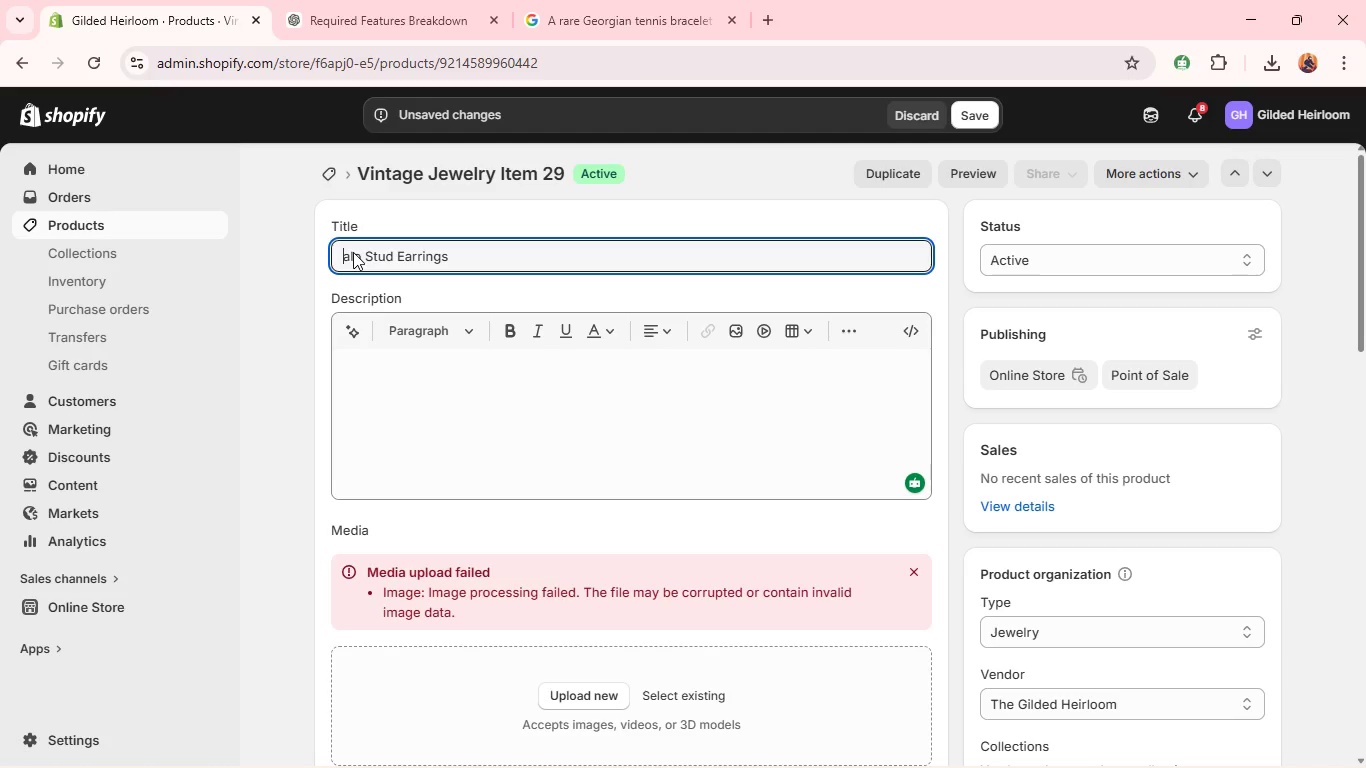 
key(Shift+ShiftLeft)
 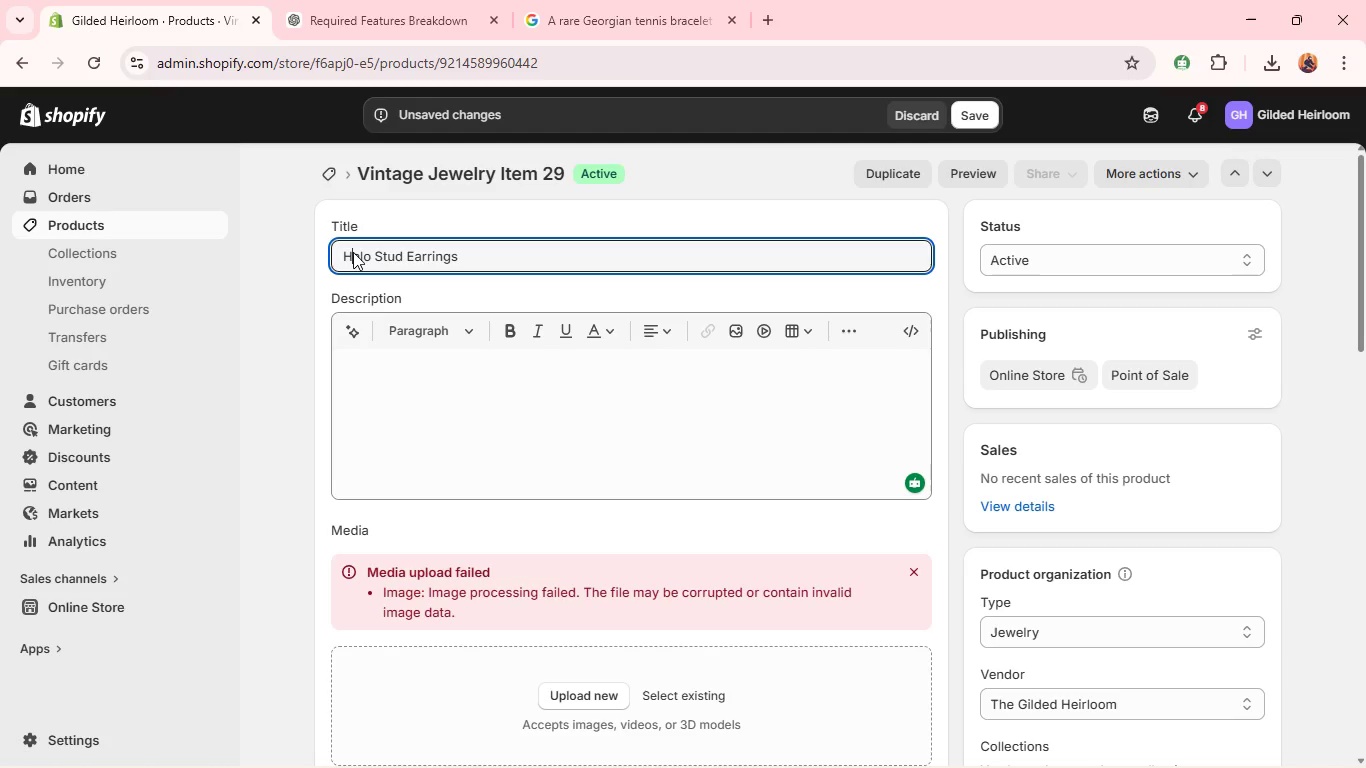 
key(Shift+H)
 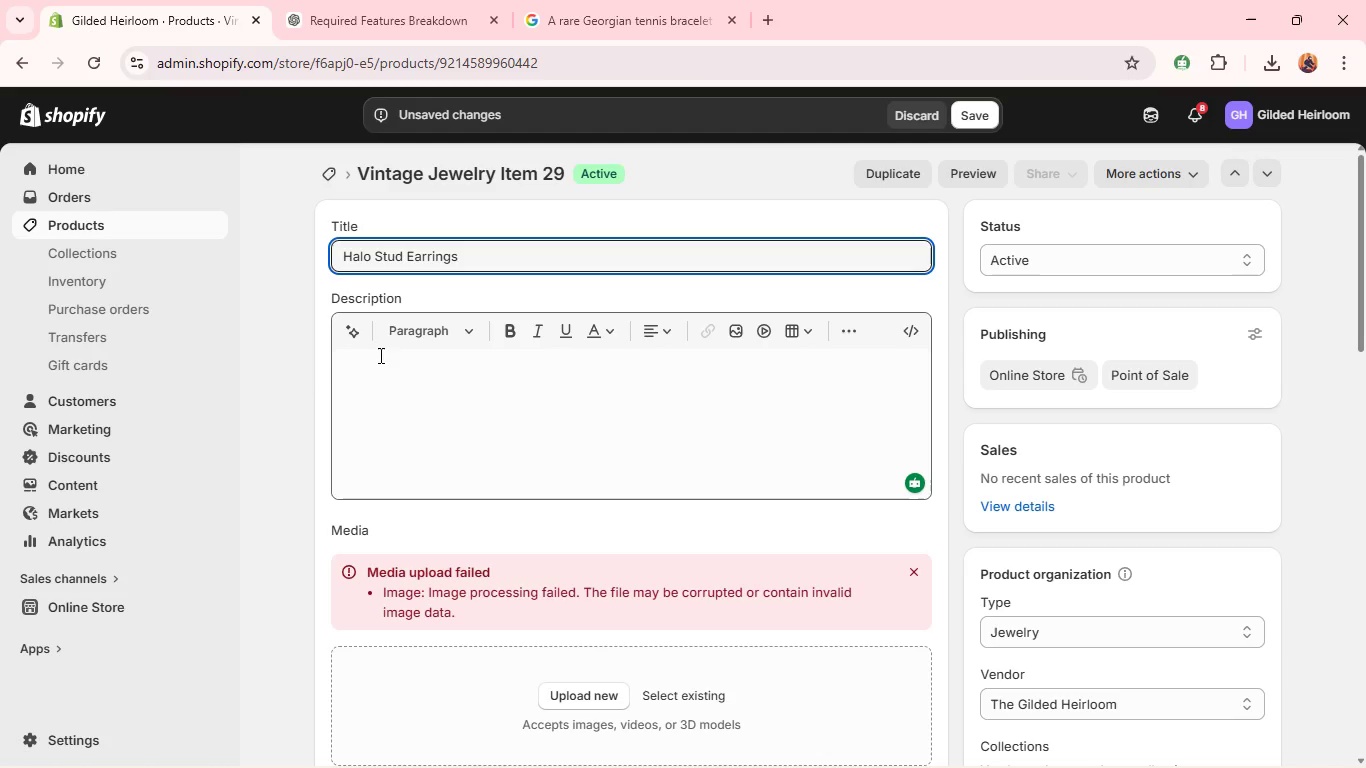 
left_click([380, 365])
 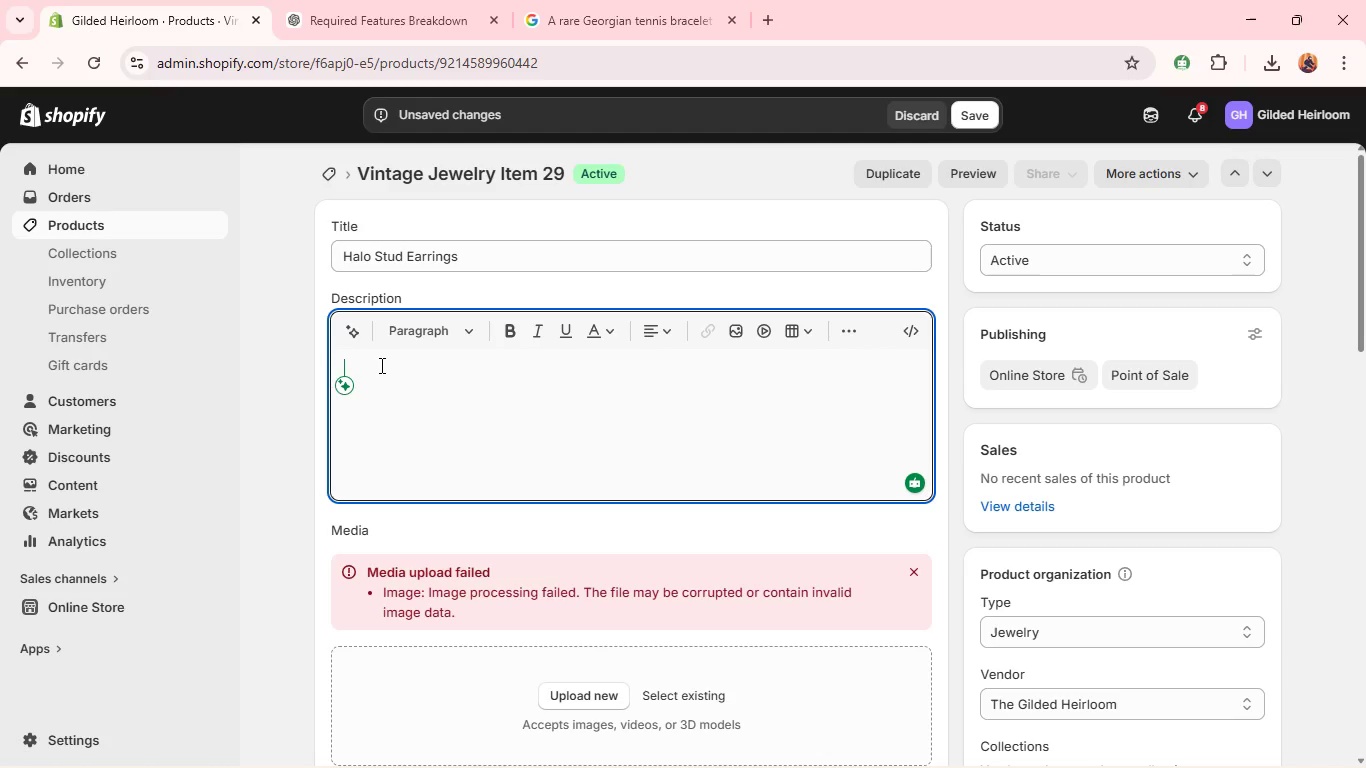 
key(Alt+Tab)
 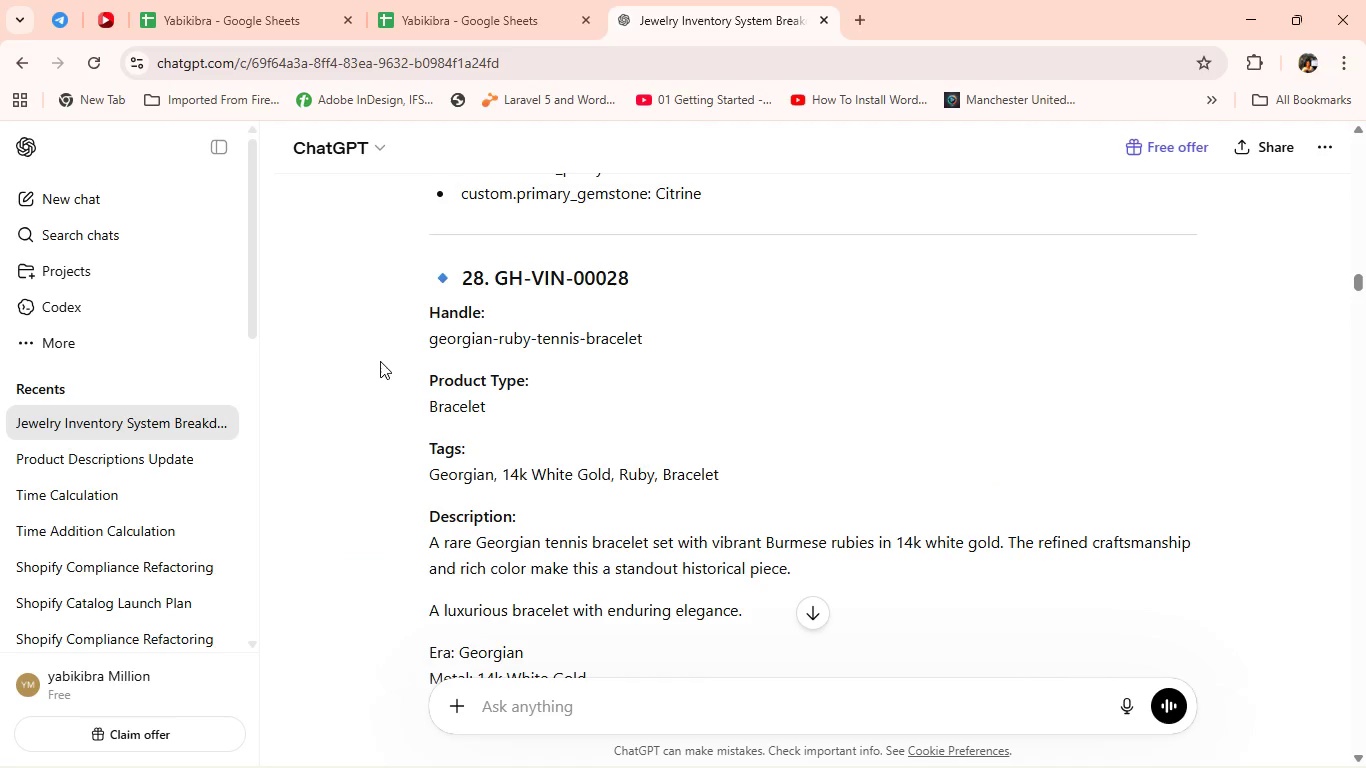 
scroll: coordinate [542, 391], scroll_direction: none, amount: 0.0
 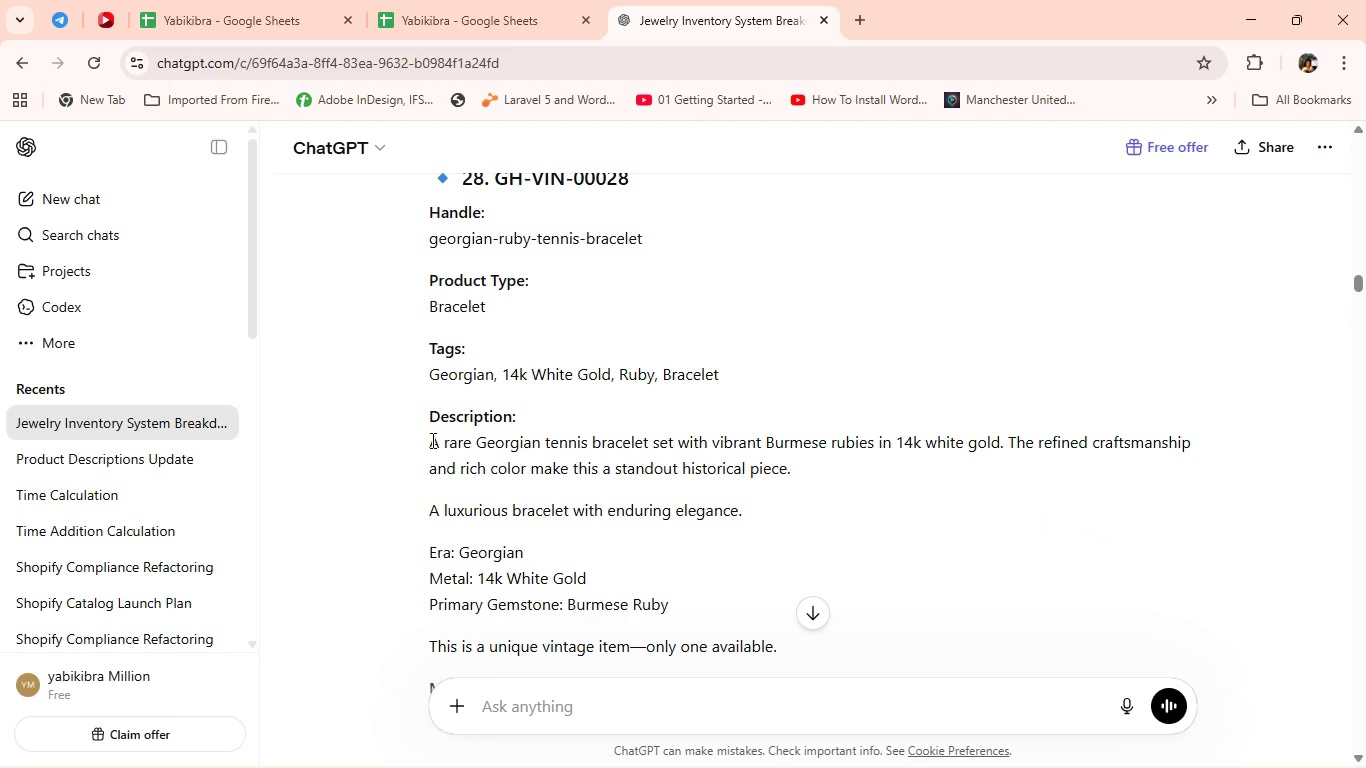 
scroll: coordinate [500, 488], scroll_direction: down, amount: 3.0
 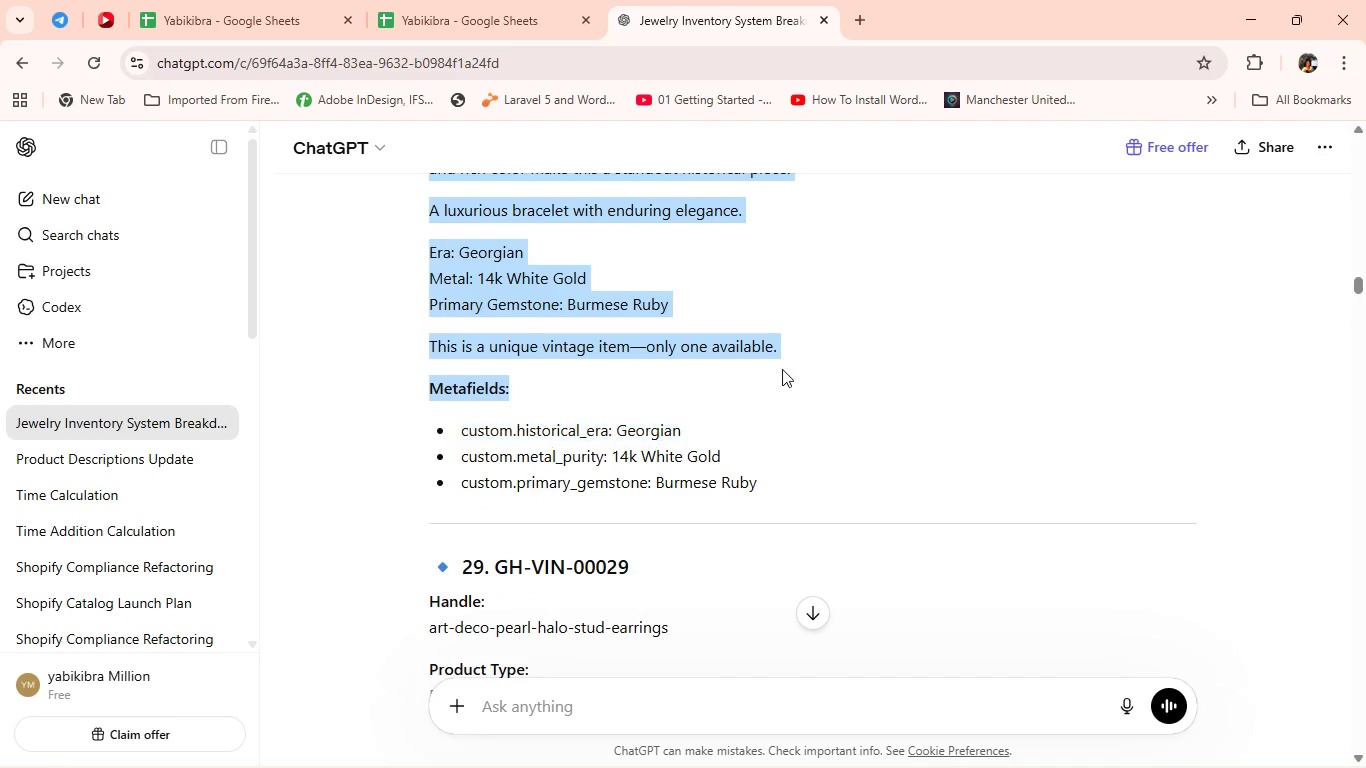 
left_click_drag(start_coordinate=[431, 440], to_coordinate=[791, 351])
 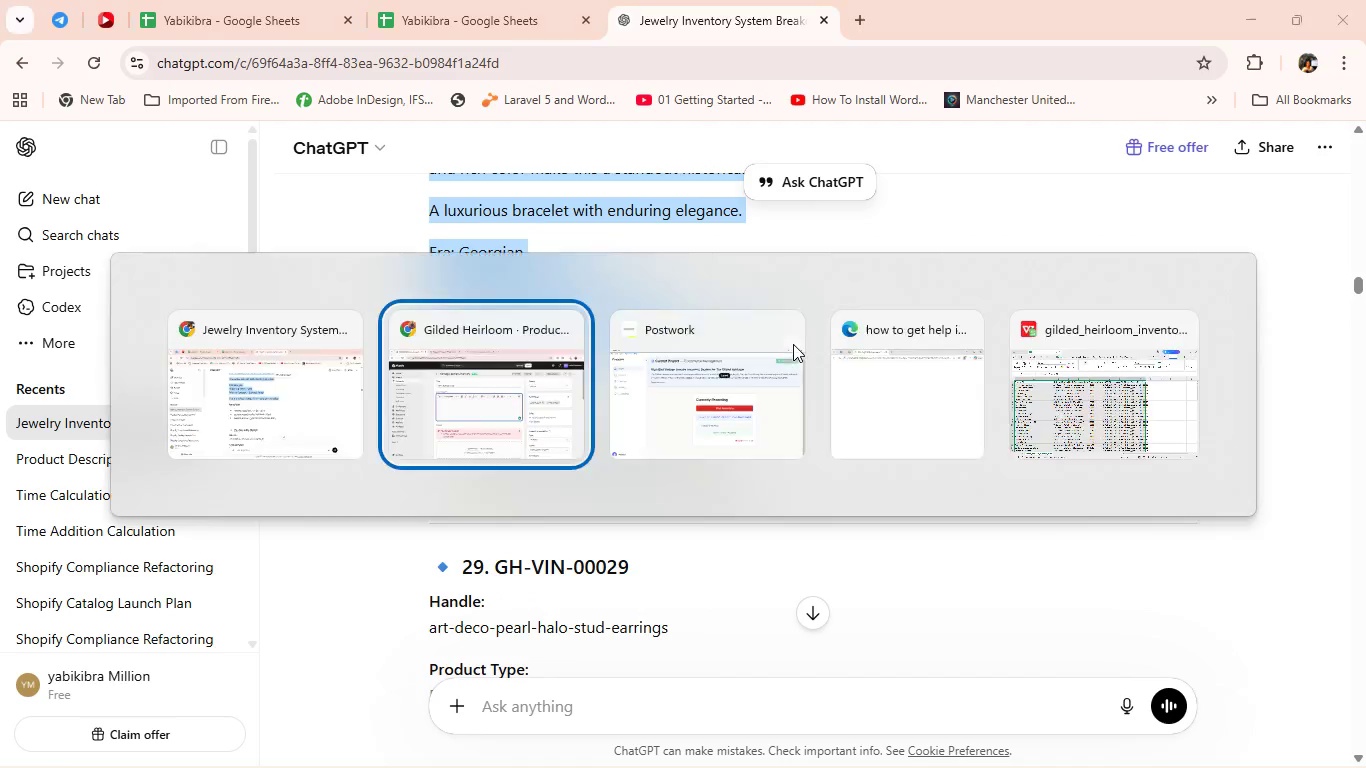 
key(Control+C)
 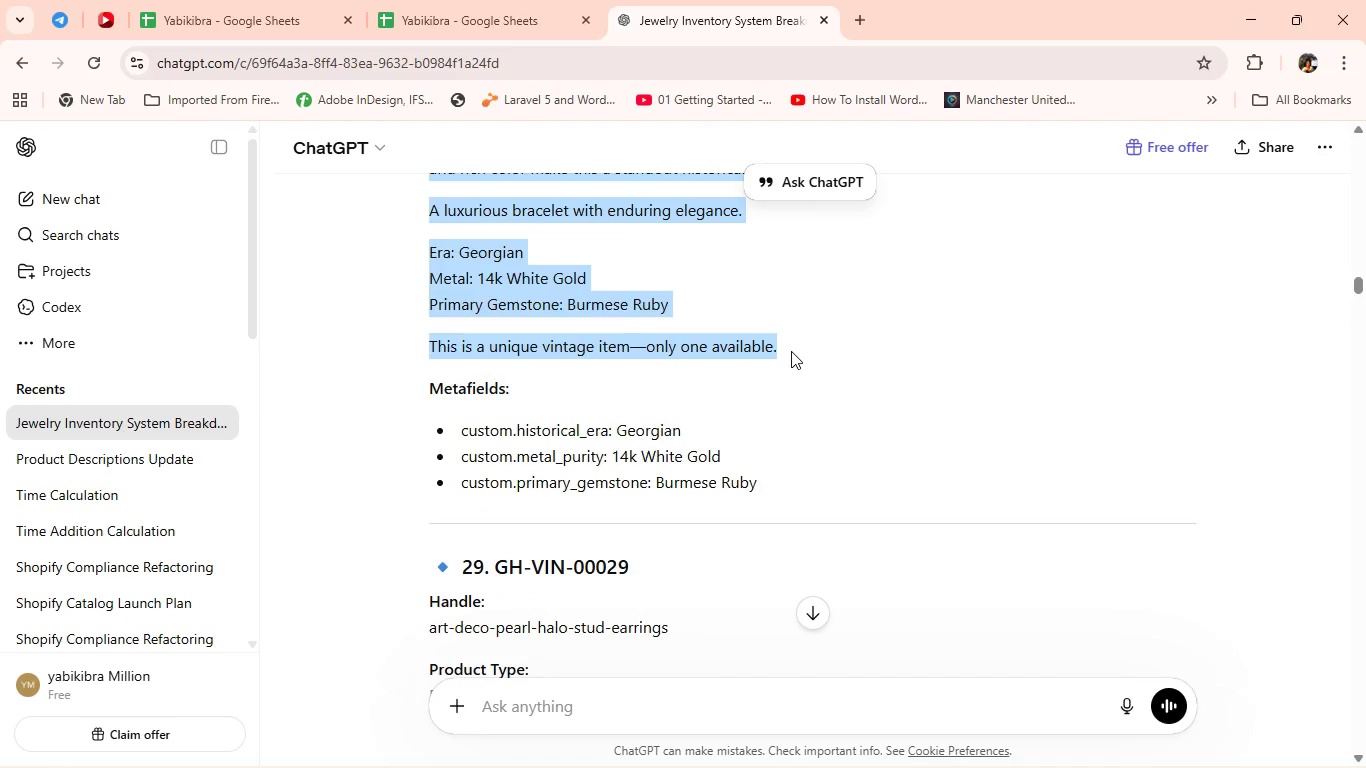 
key(Alt+AltLeft)
 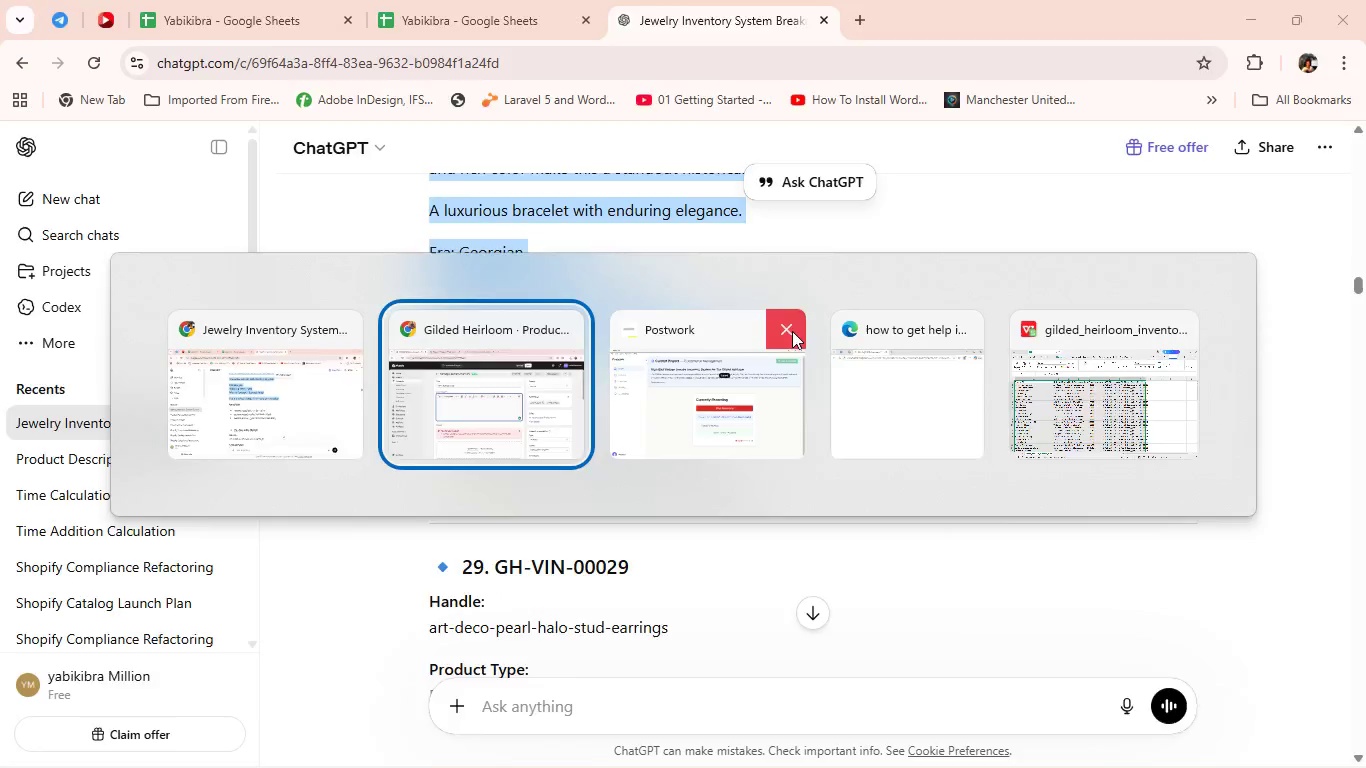 
key(Alt+Tab)
 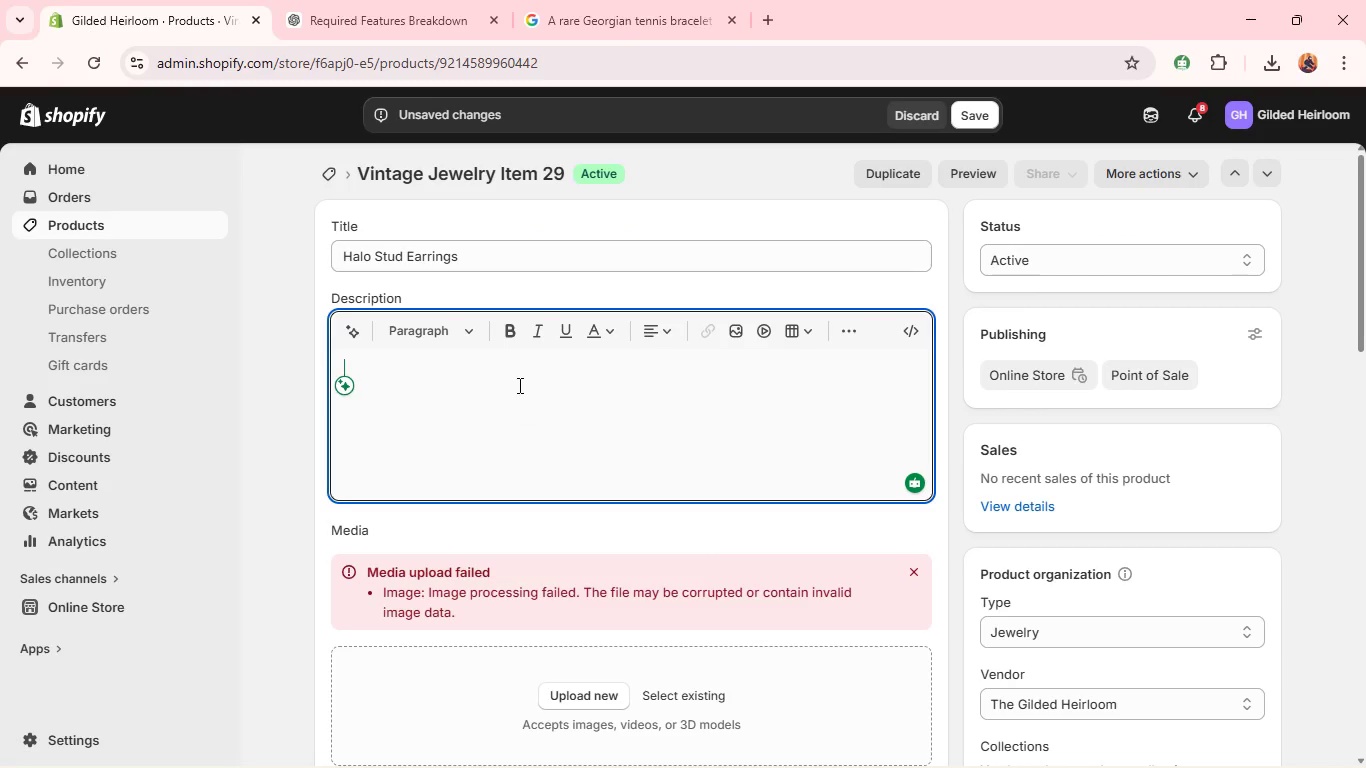 
scroll: coordinate [518, 386], scroll_direction: down, amount: 2.0
 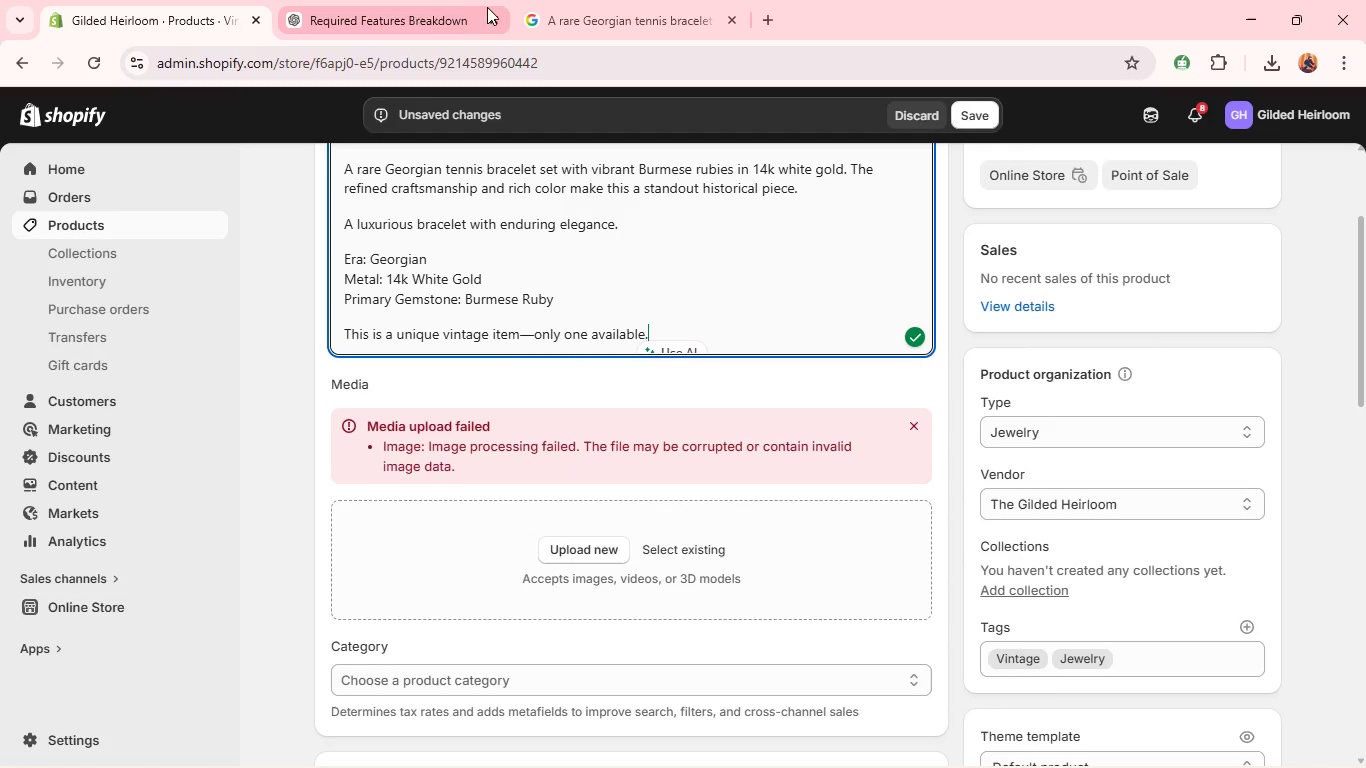 
left_click([518, 386])
 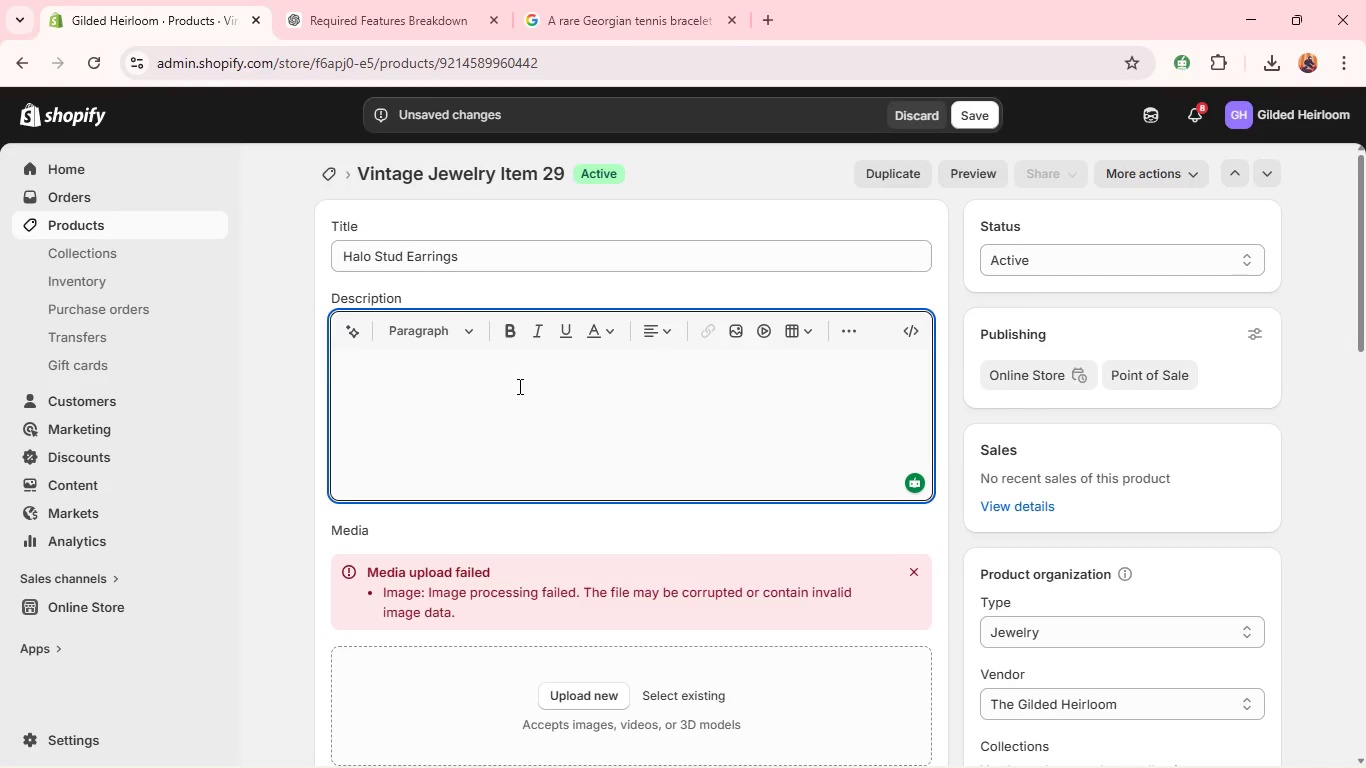 
key(Control+ControlLeft)
 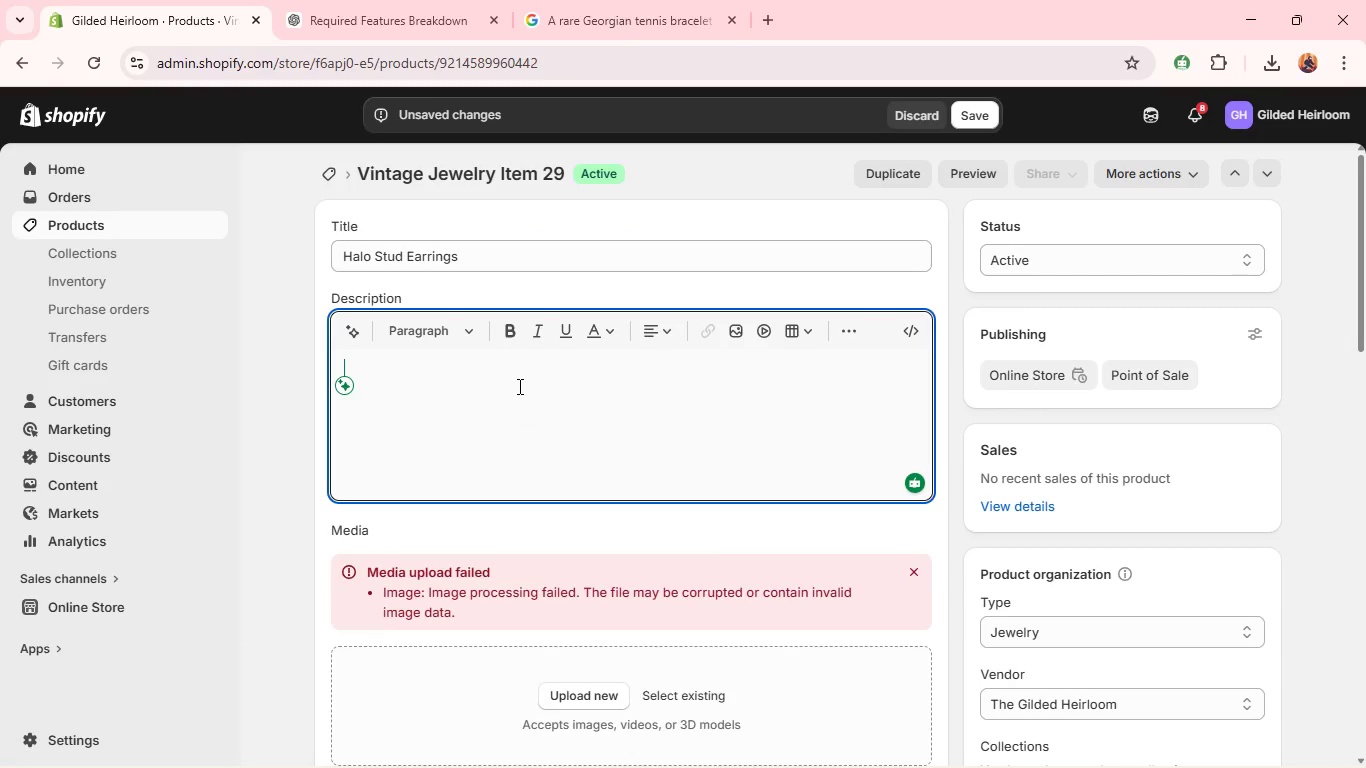 
key(Control+V)
 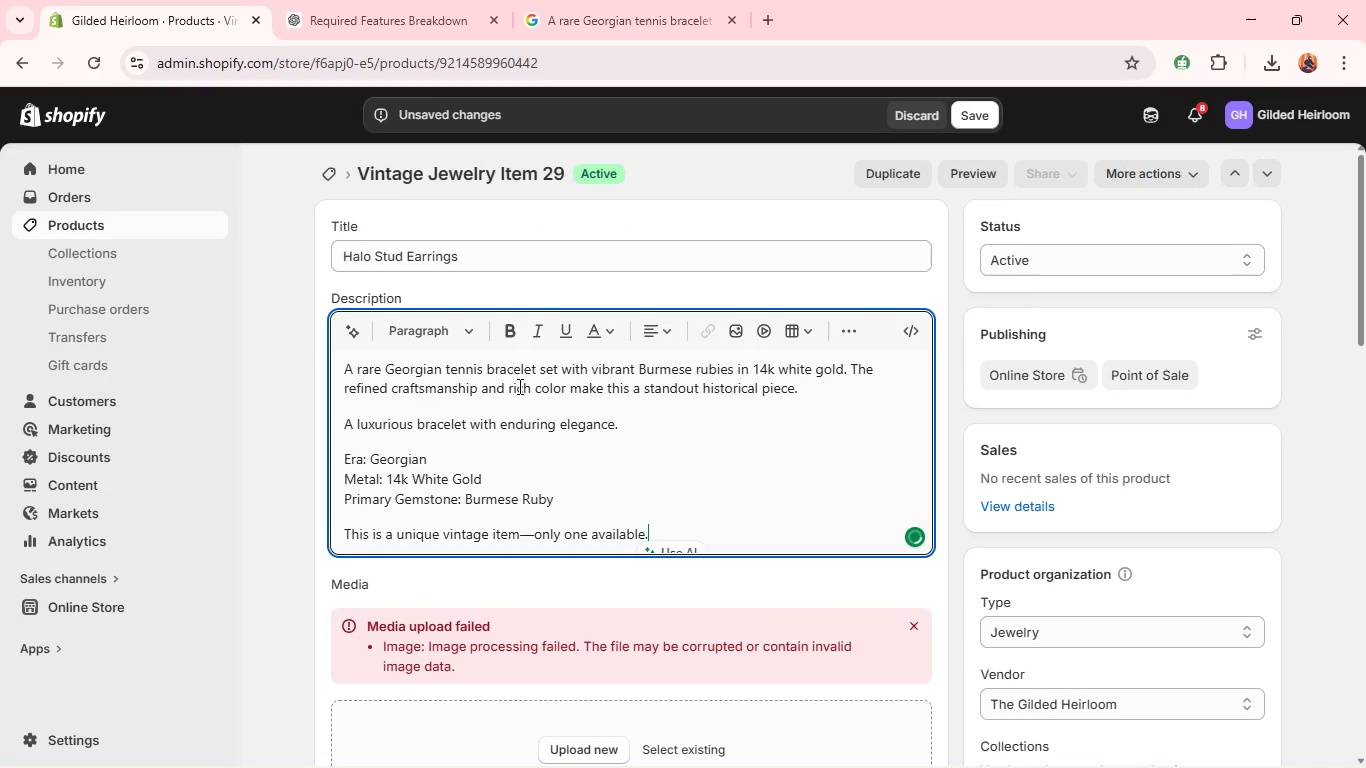 
left_click([426, 0])
 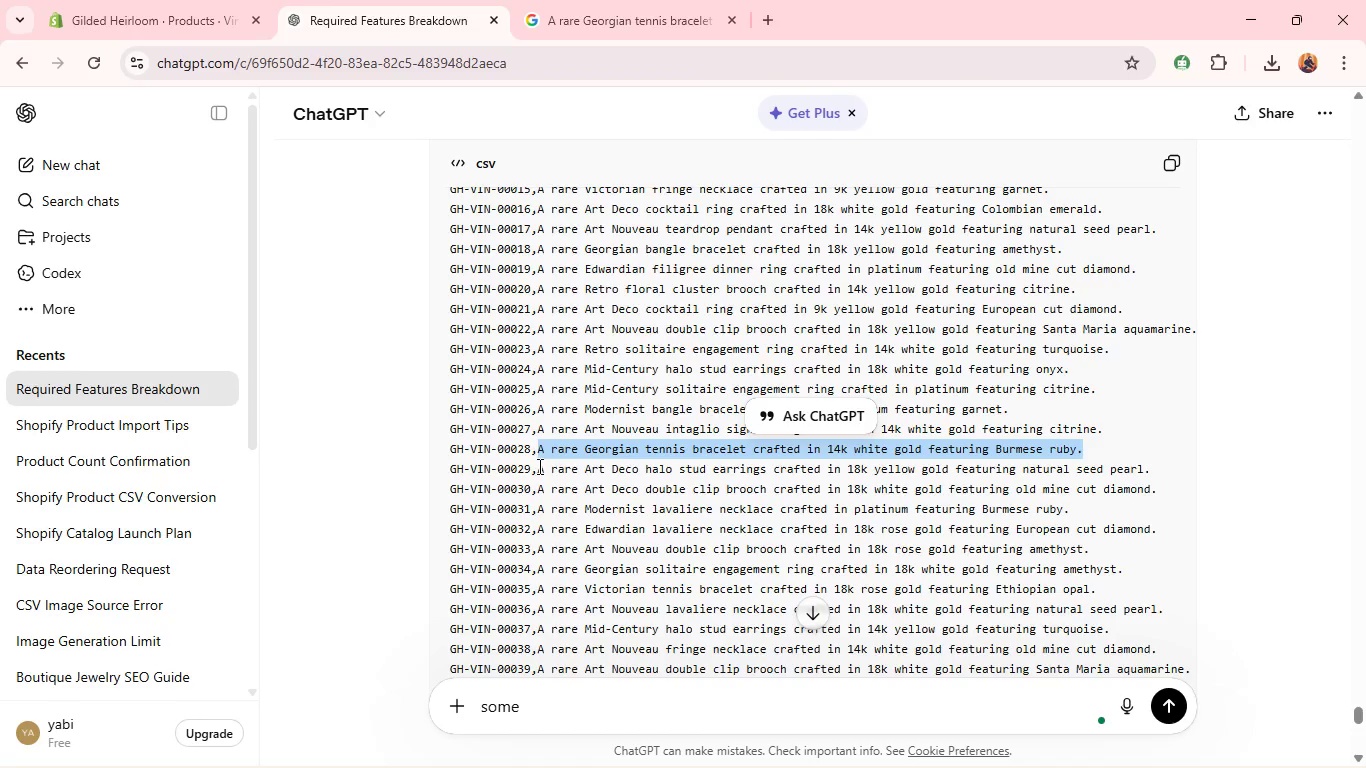 
left_click_drag(start_coordinate=[535, 468], to_coordinate=[1150, 471])
 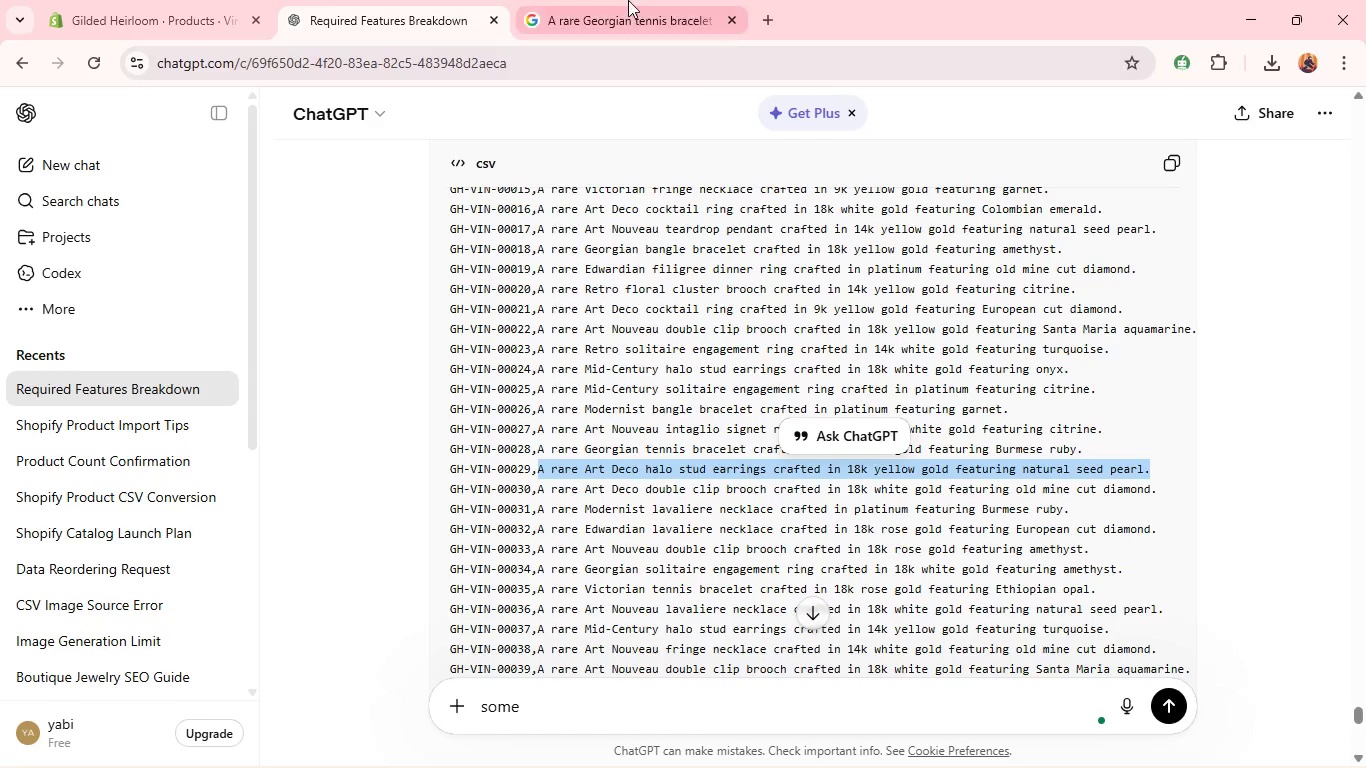 
key(Control+C)
 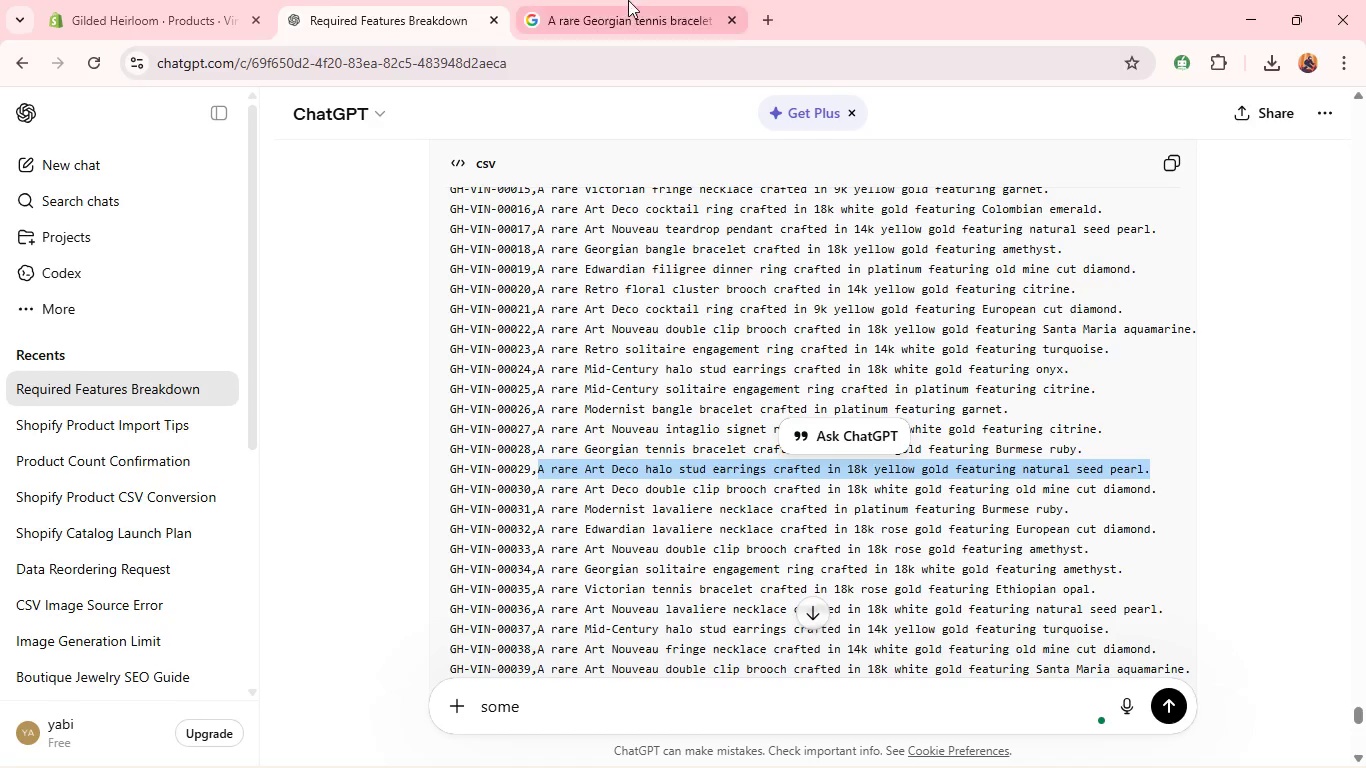 
left_click([628, 0])
 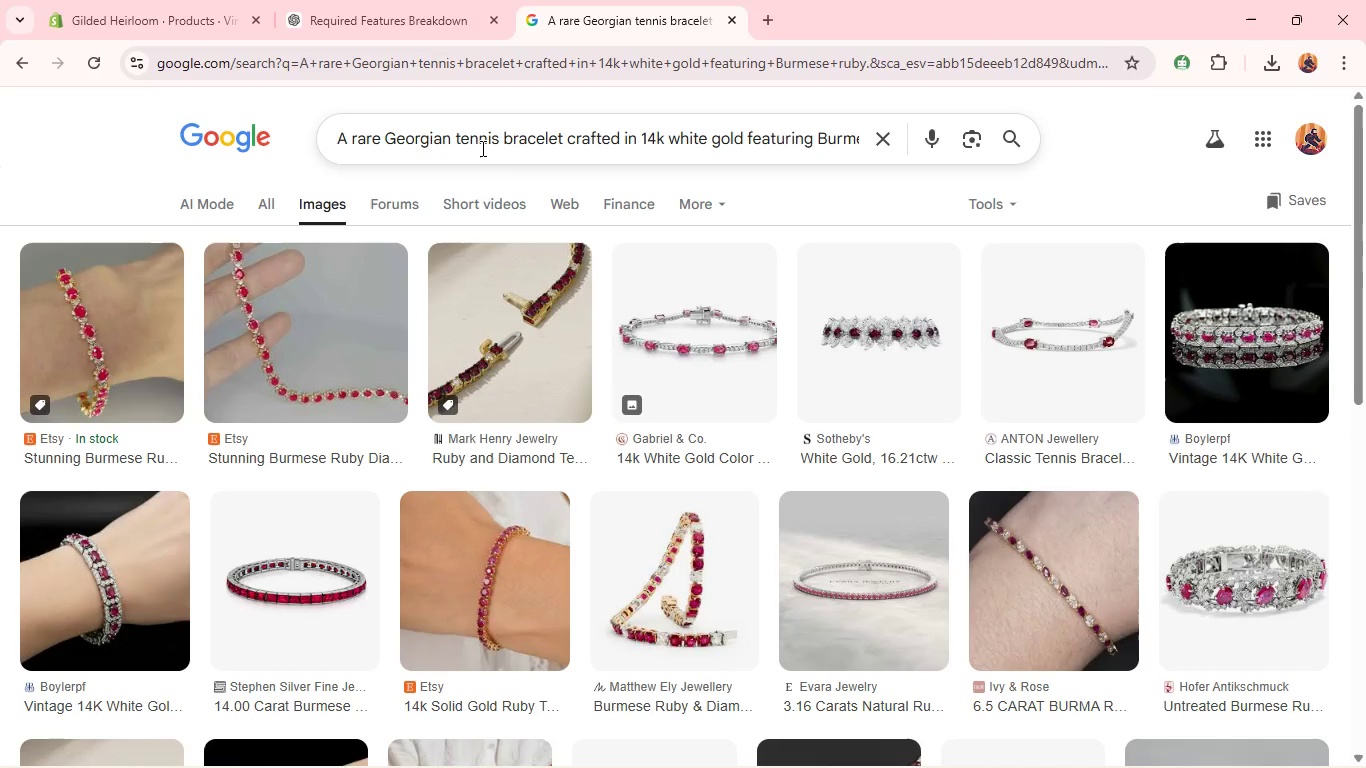 
left_click([481, 146])
 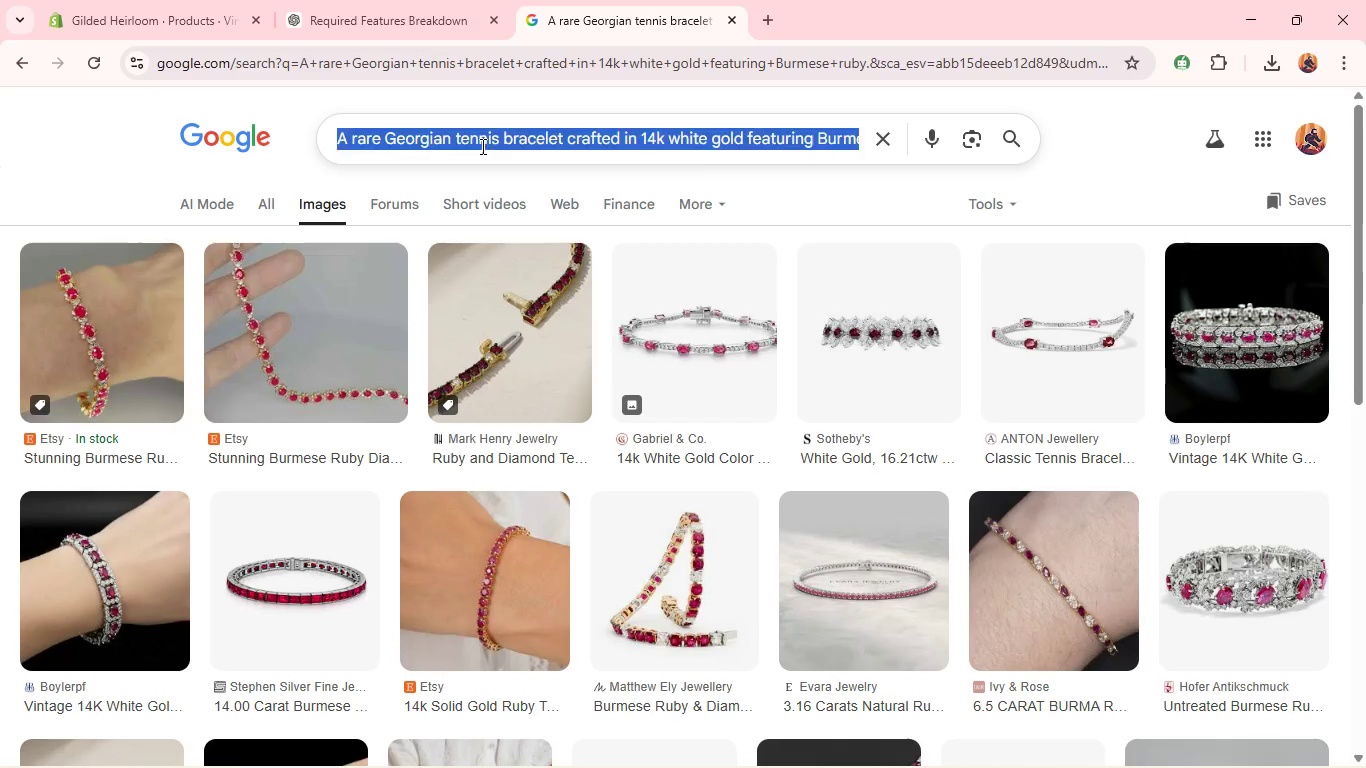 
key(Control+A)
 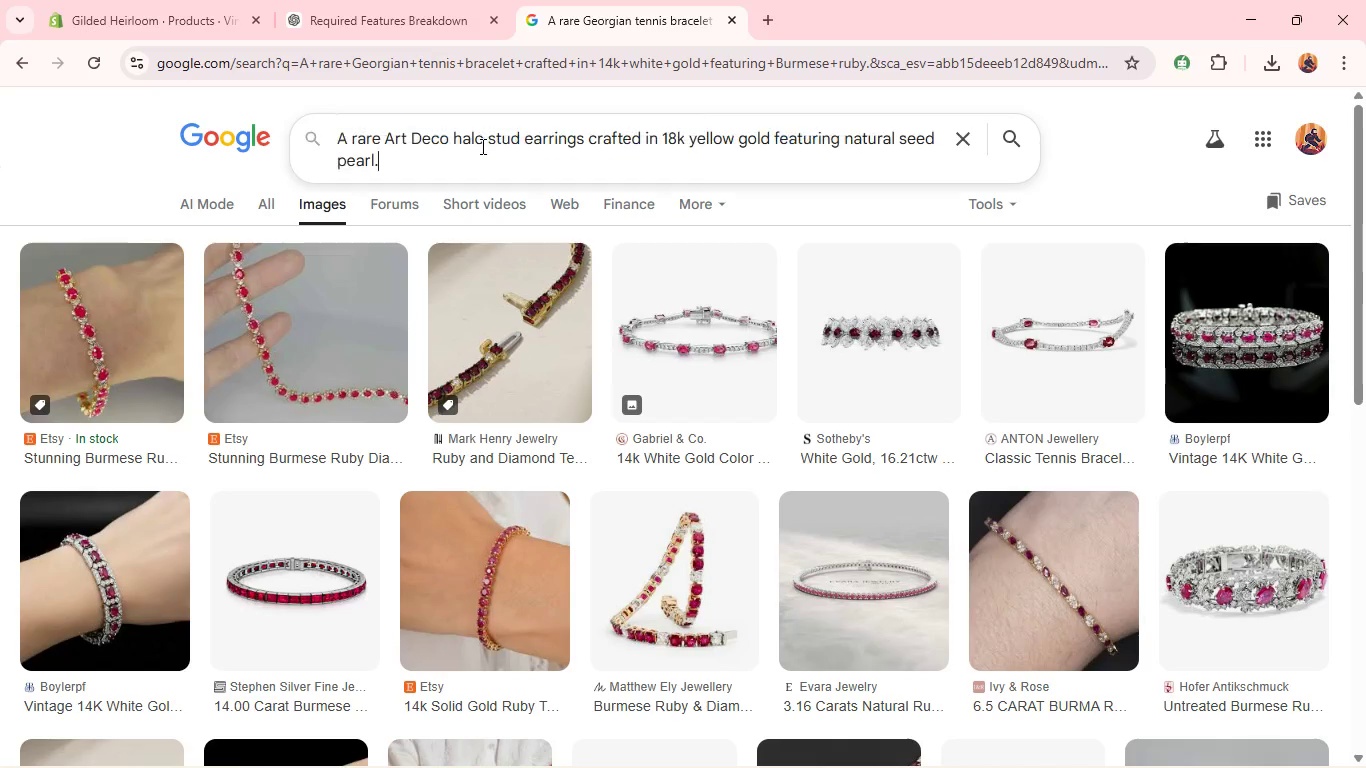 
key(Control+V)
 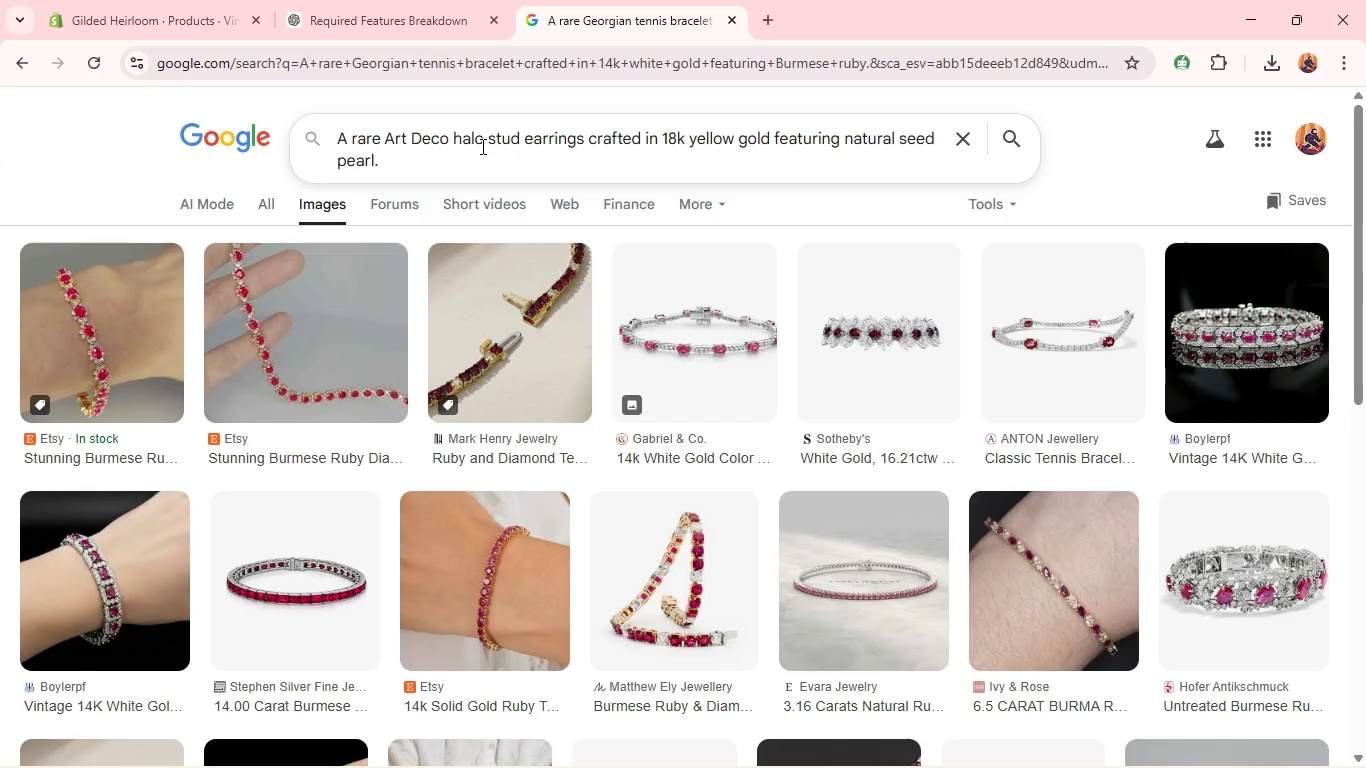 
key(Enter)
 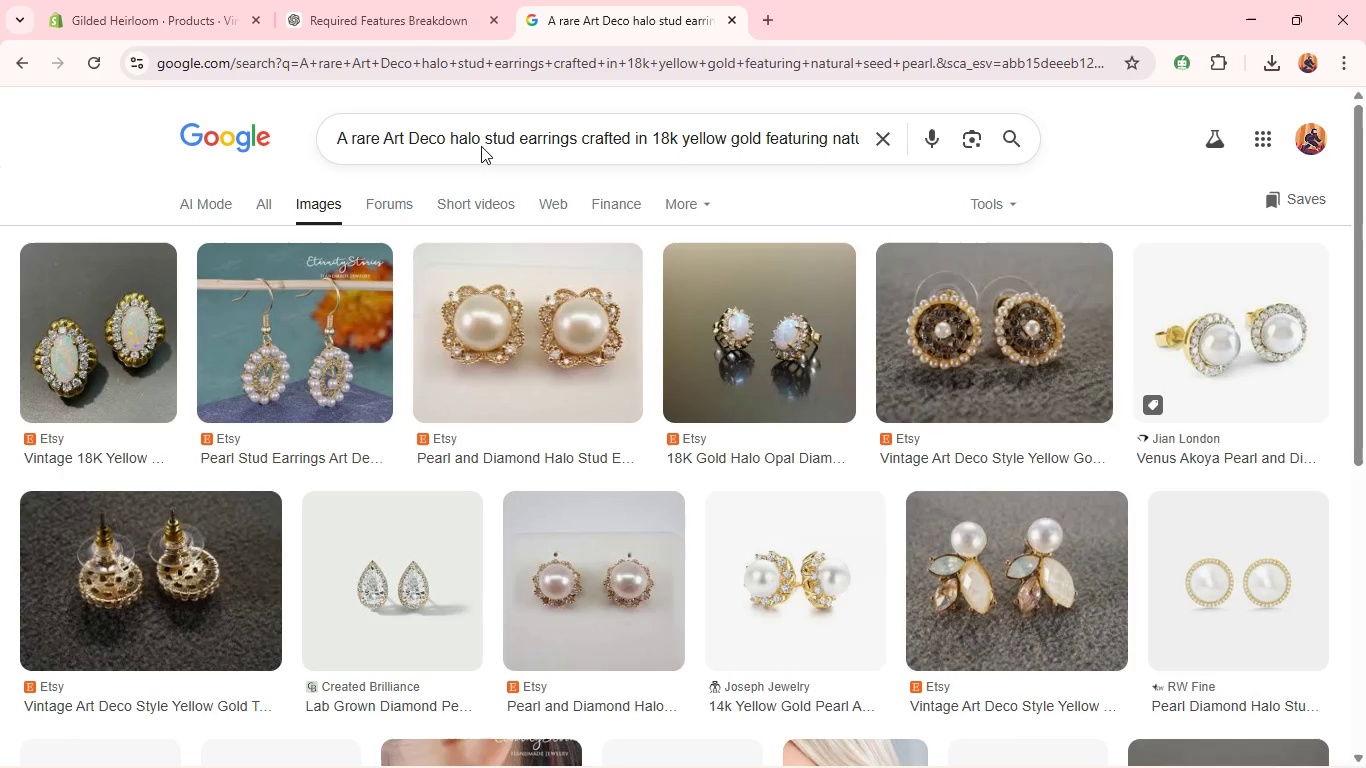 
wait(8.67)
 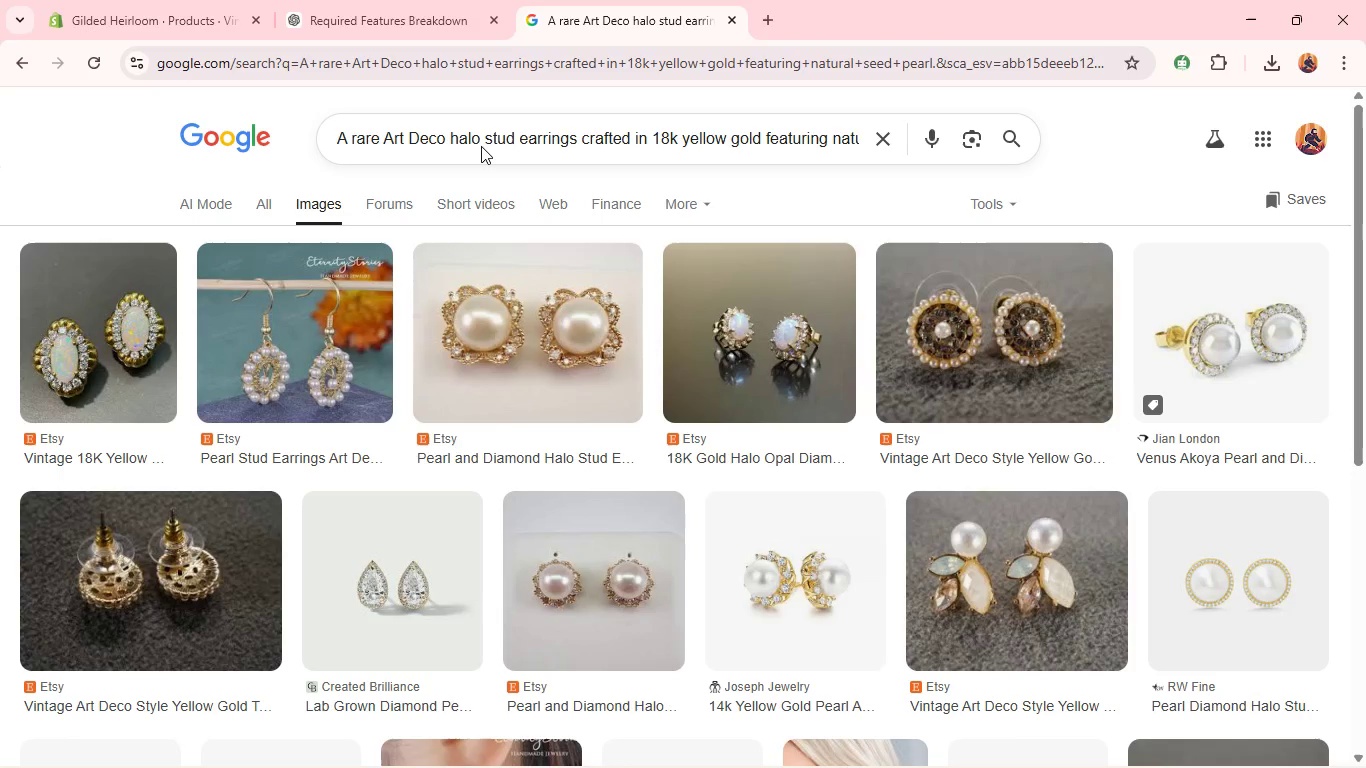 
right_click([78, 279])
 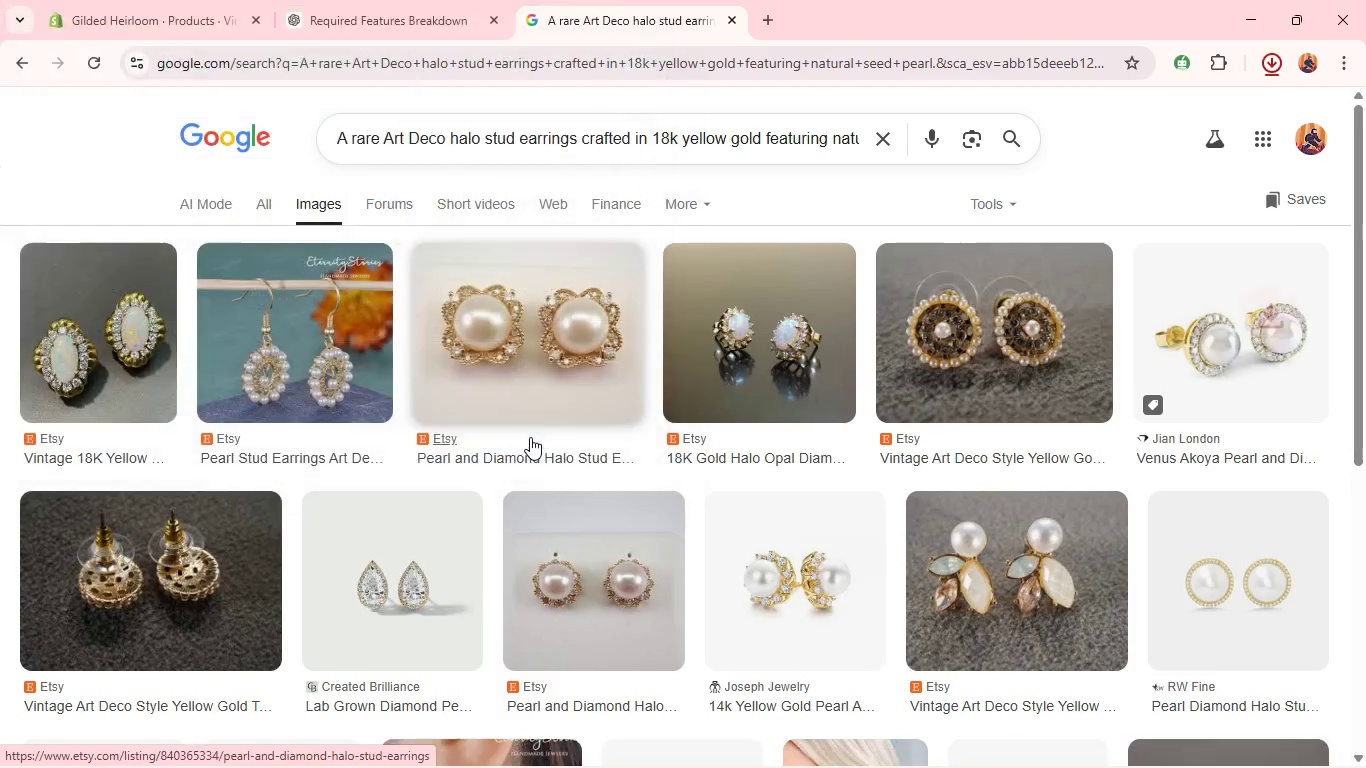 
wait(5.26)
 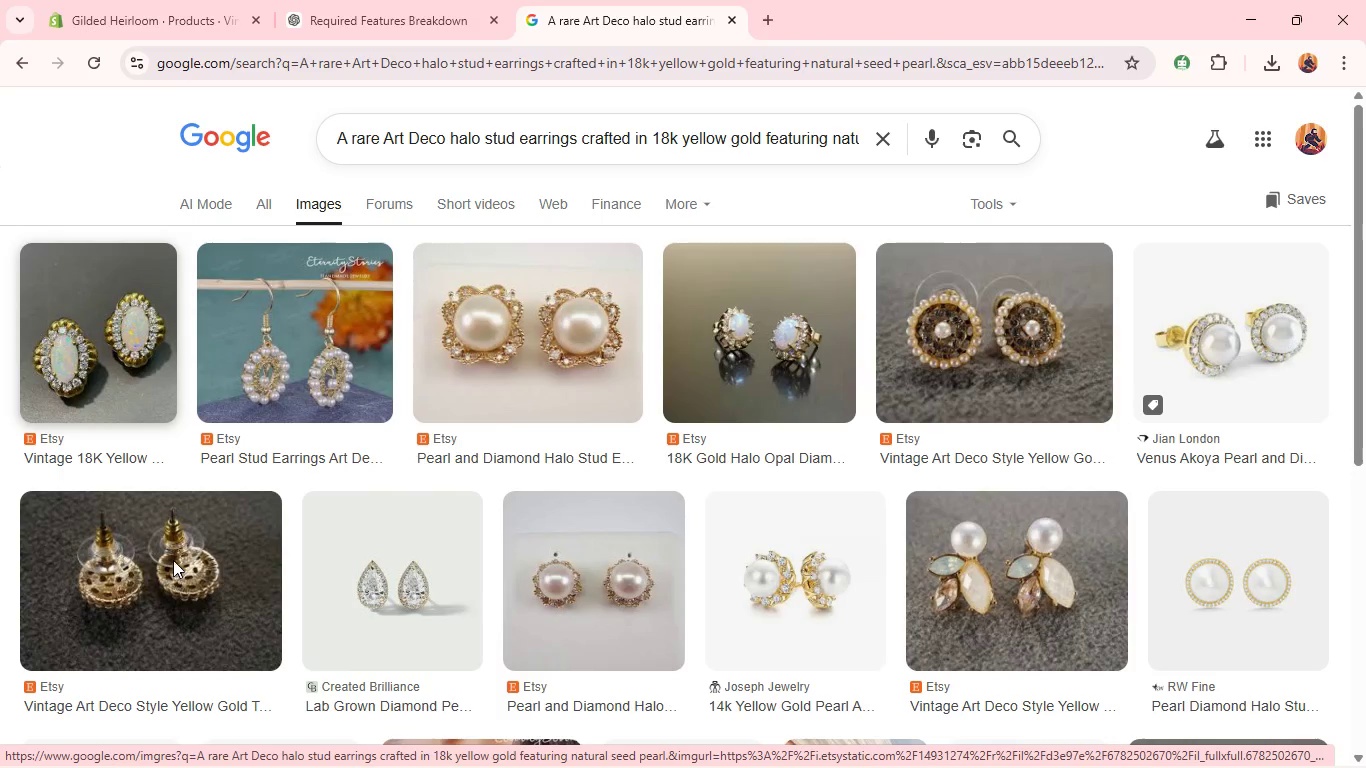 
left_click([140, 1])
 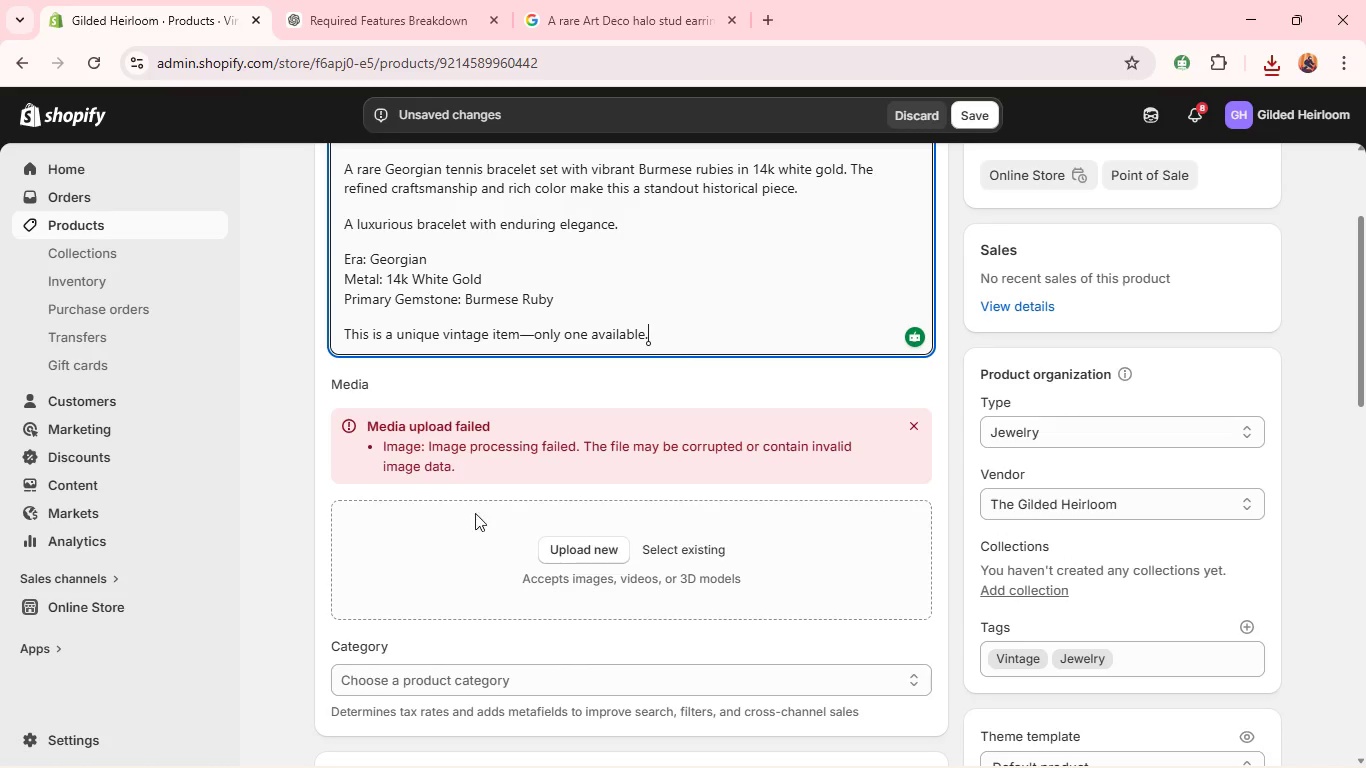 
left_click([570, 558])
 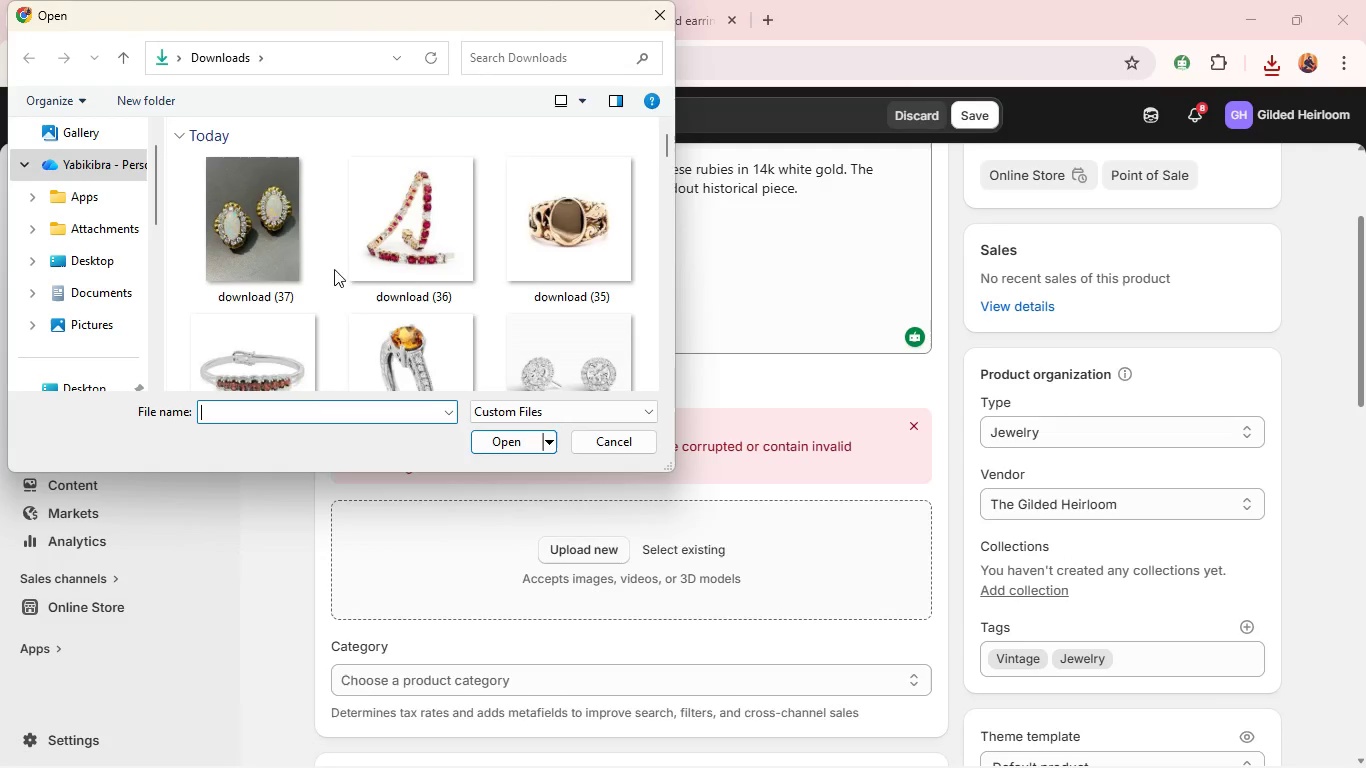 
left_click([252, 219])
 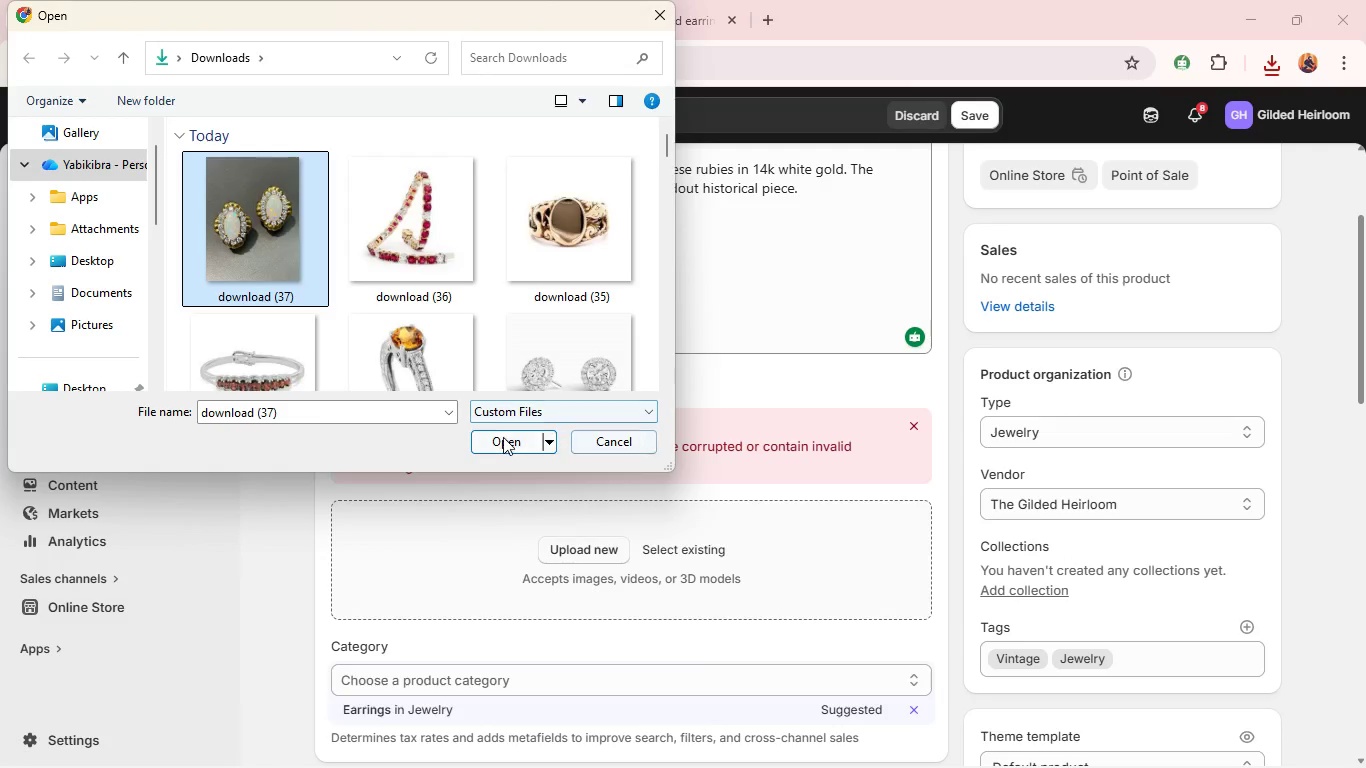 
left_click([501, 438])
 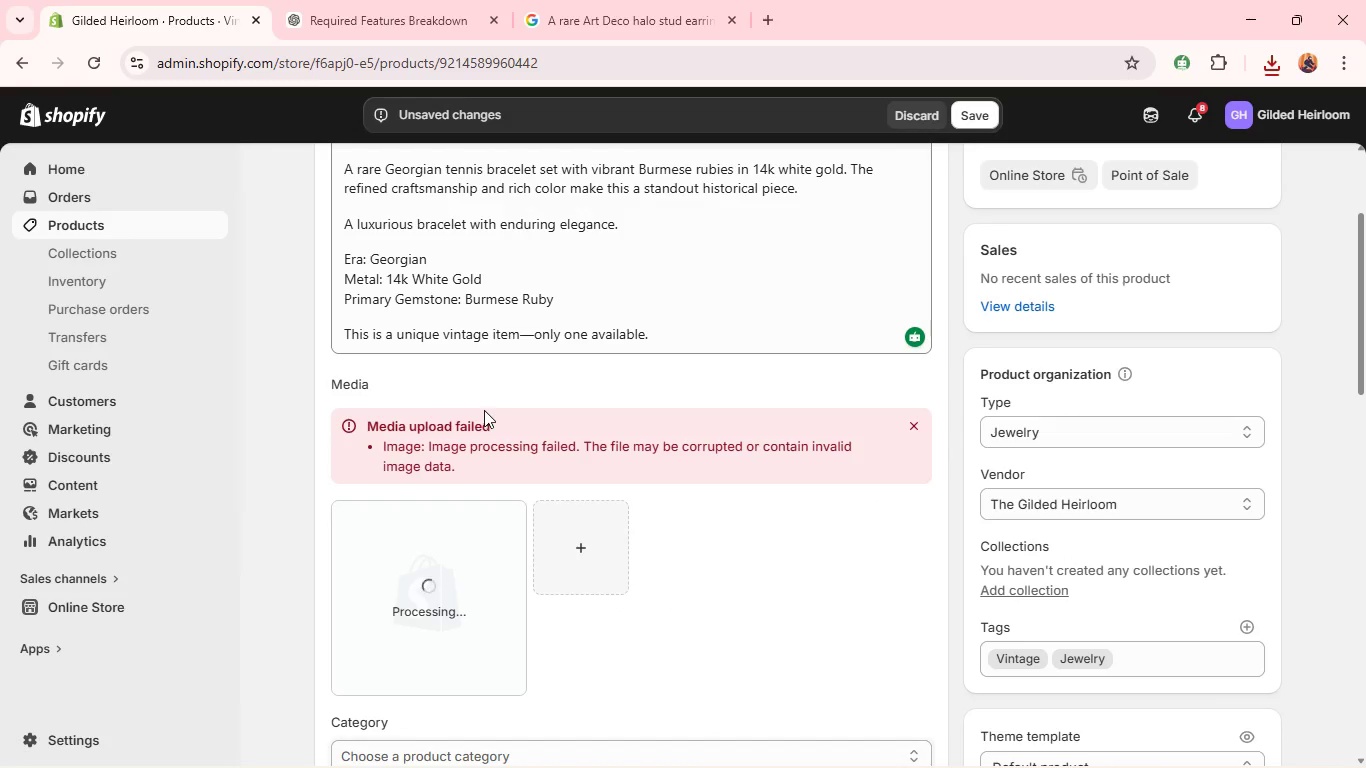 
wait(8.69)
 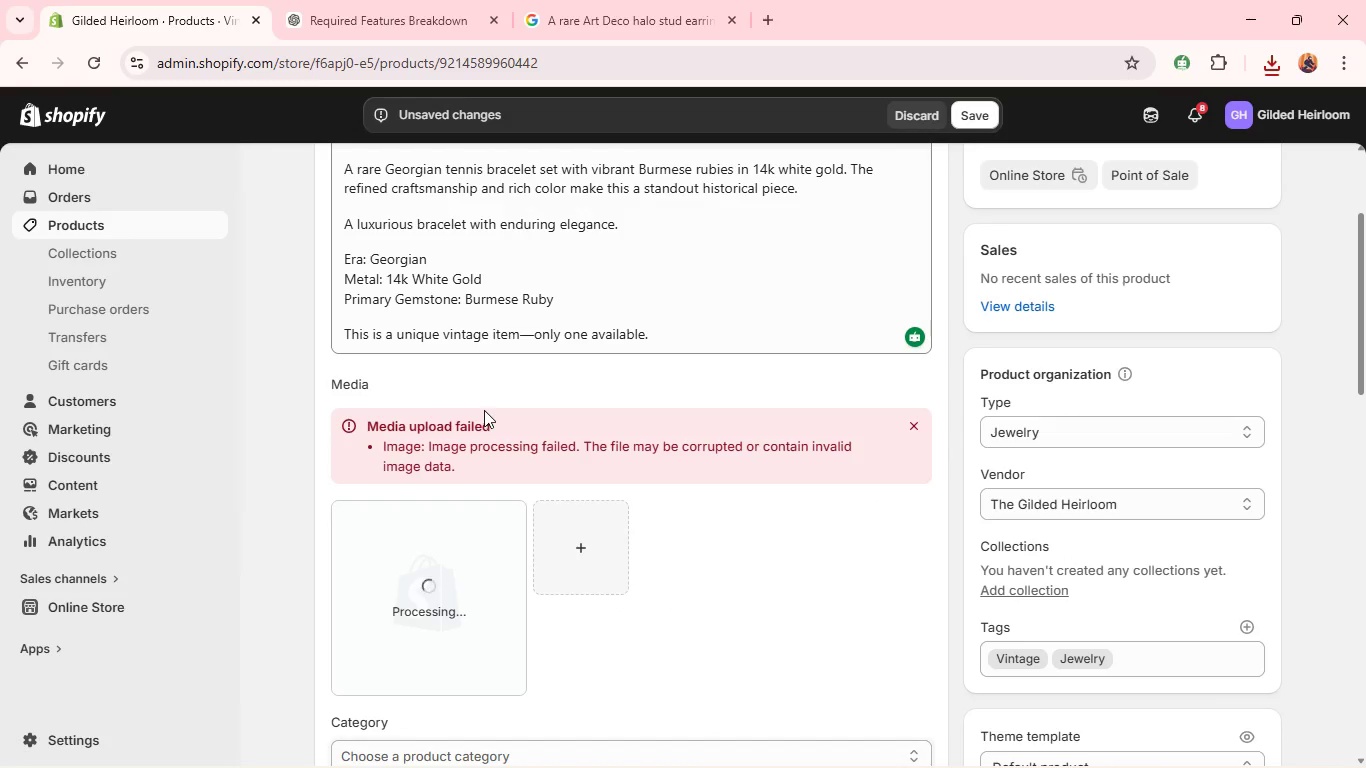 
left_click([462, 574])
 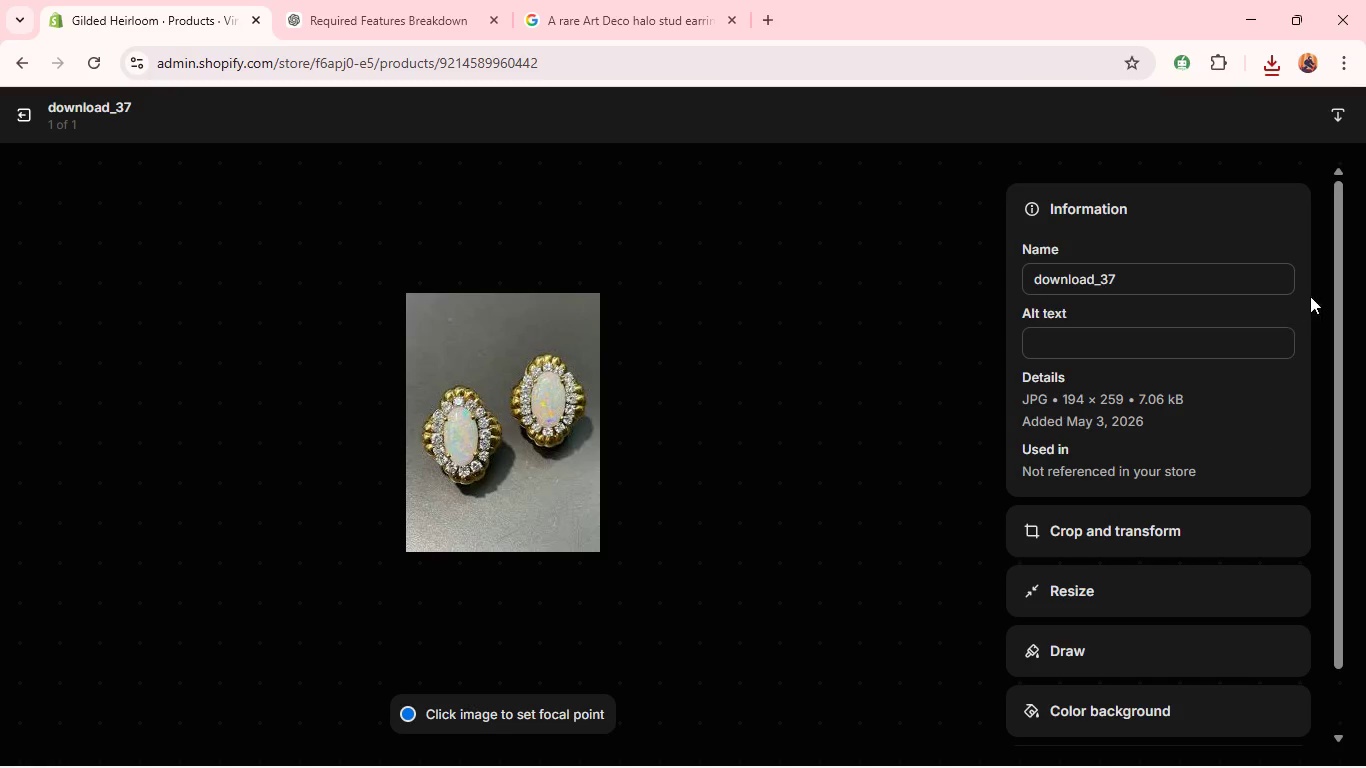 
left_click([1187, 334])
 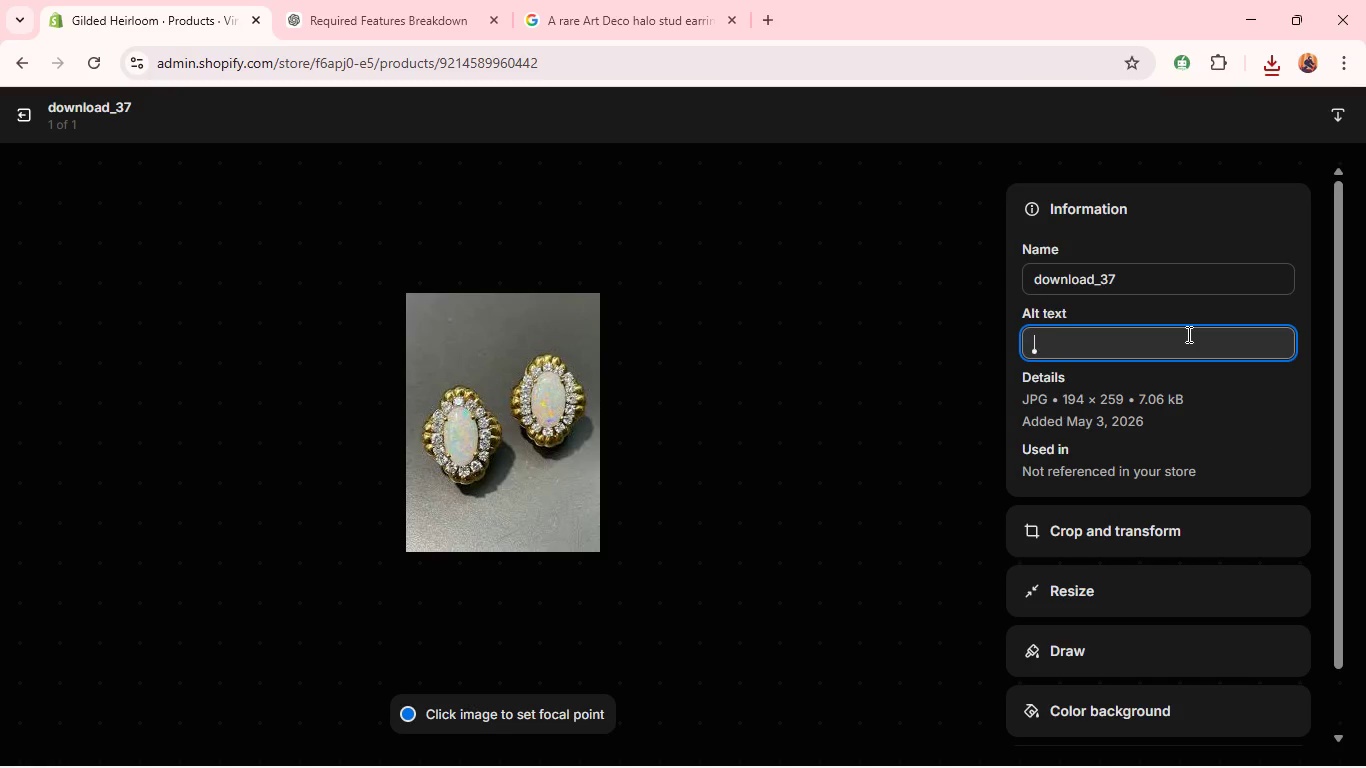 
key(Control+V)
 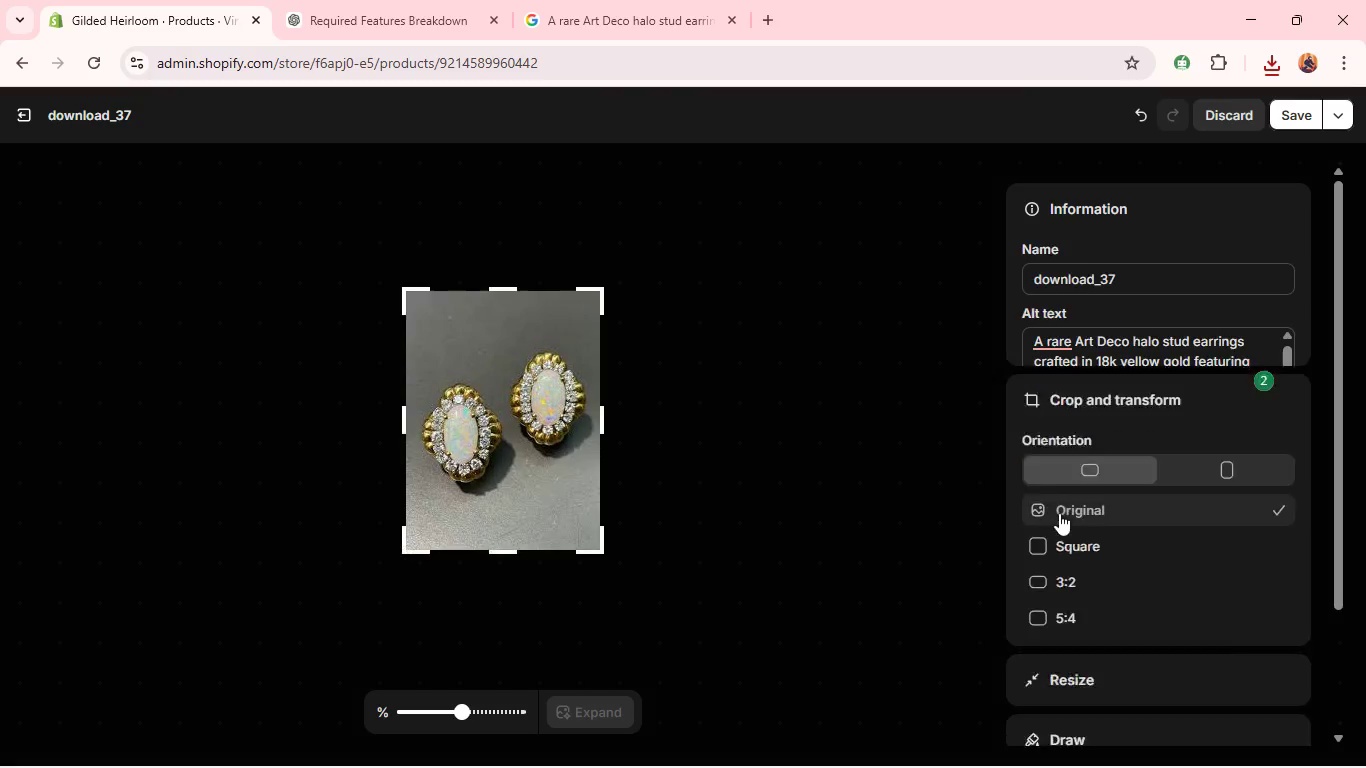 
left_click([1066, 415])
 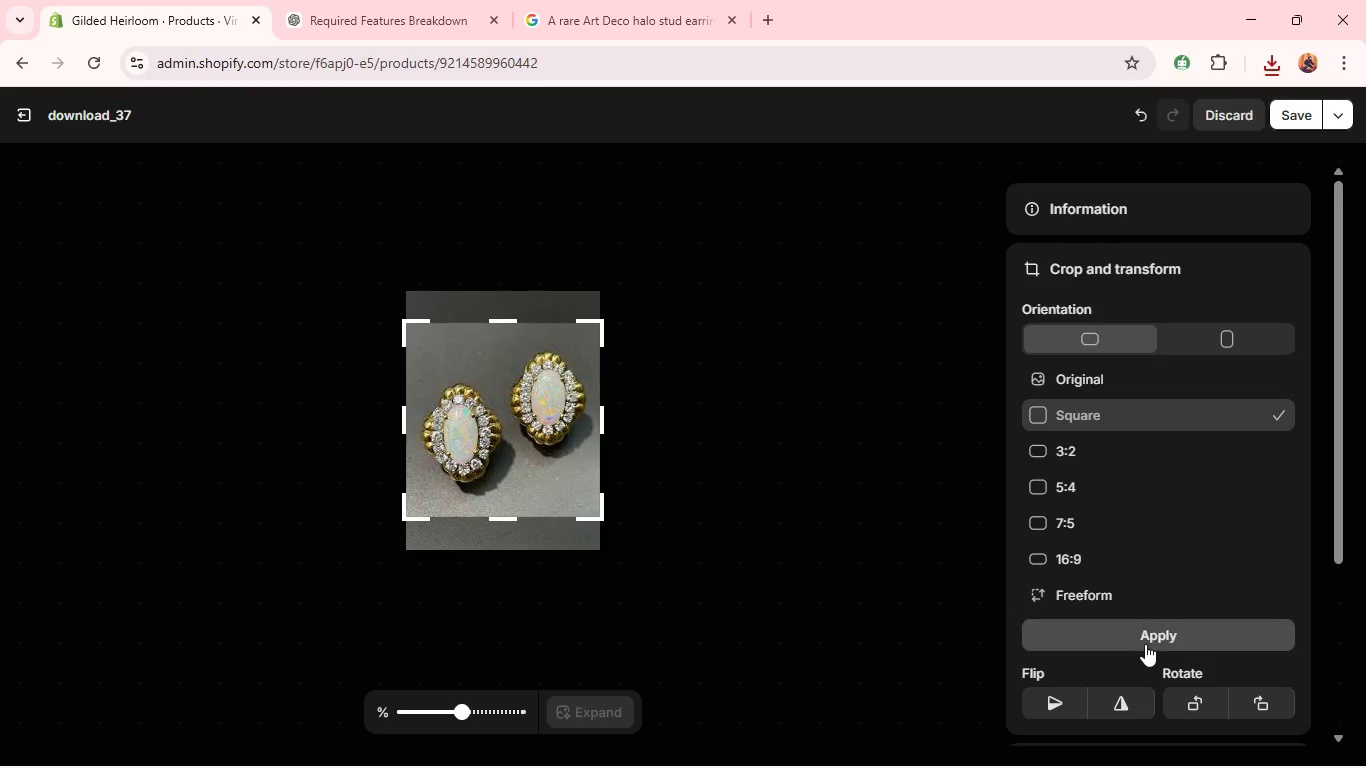 
left_click([1145, 644])
 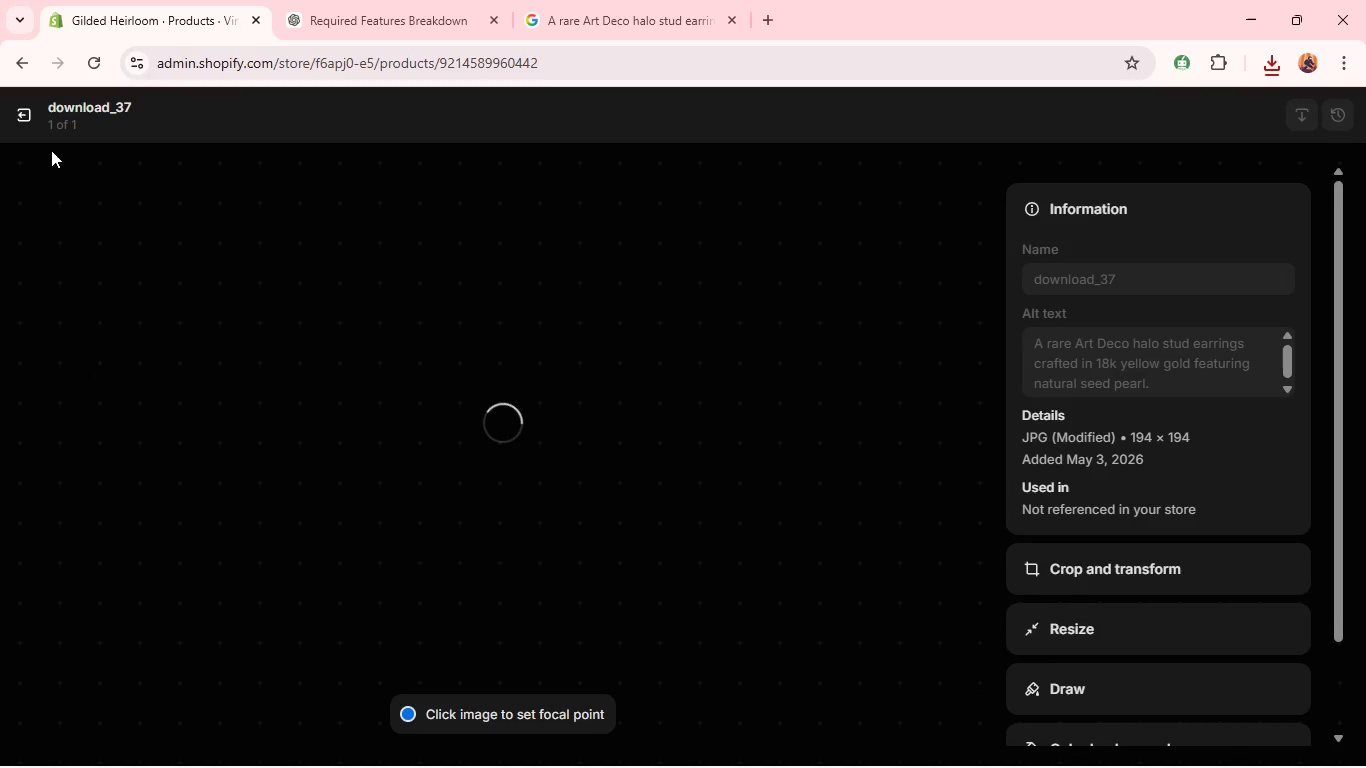 
wait(6.47)
 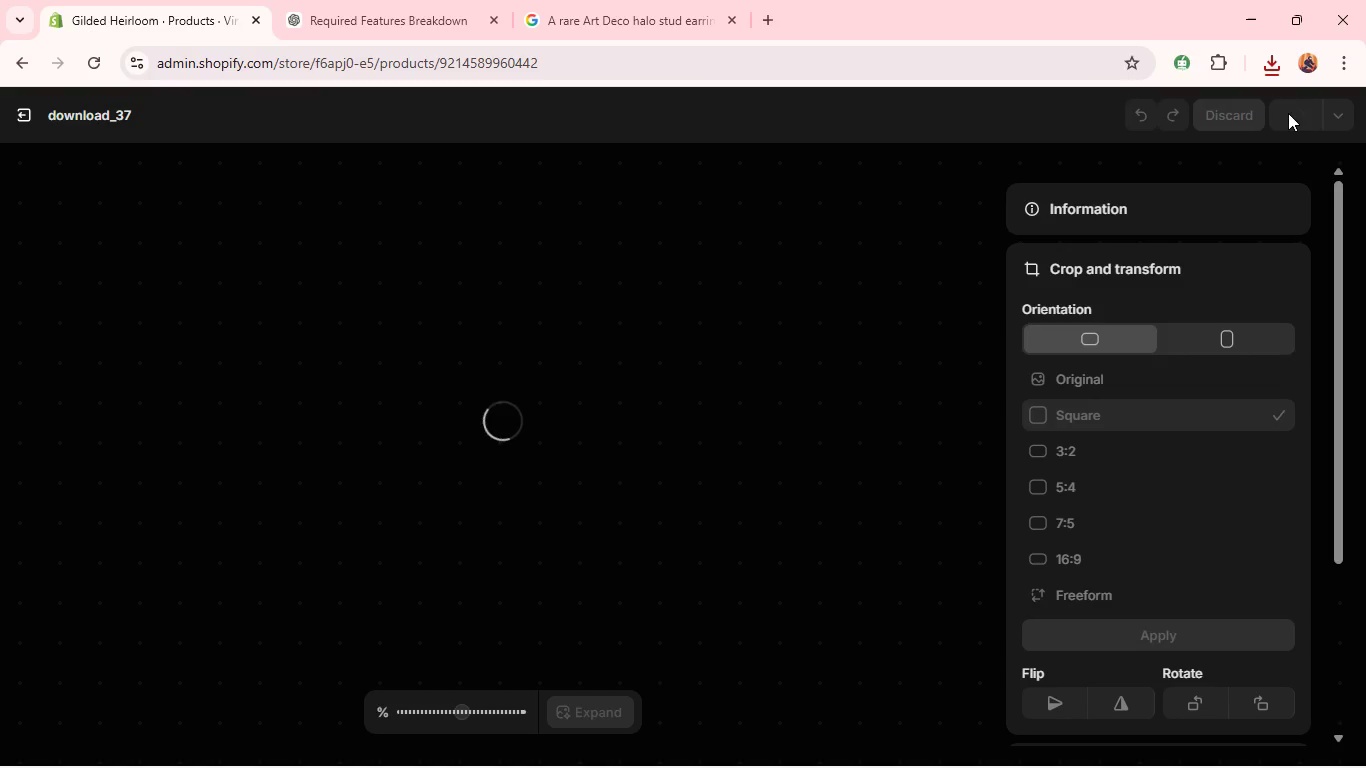 
left_click([25, 121])
 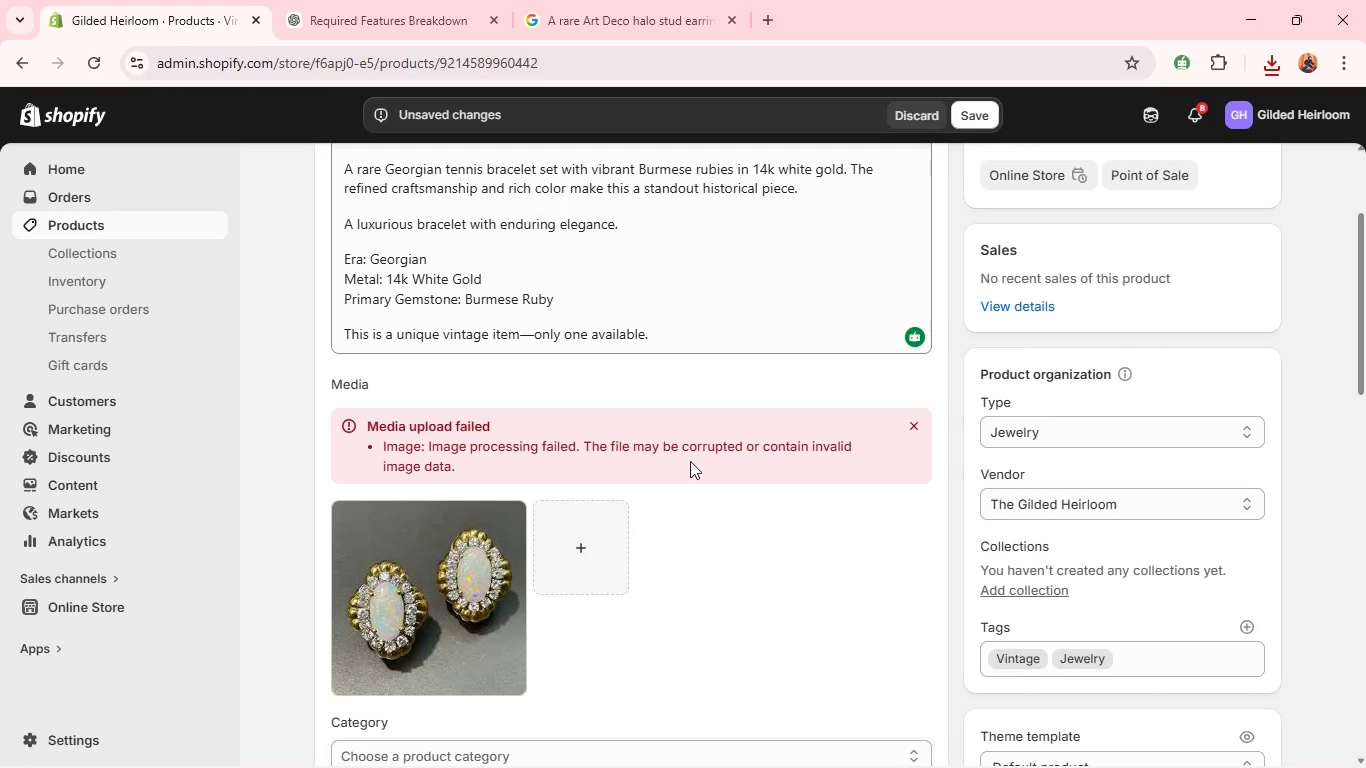 
wait(5.42)
 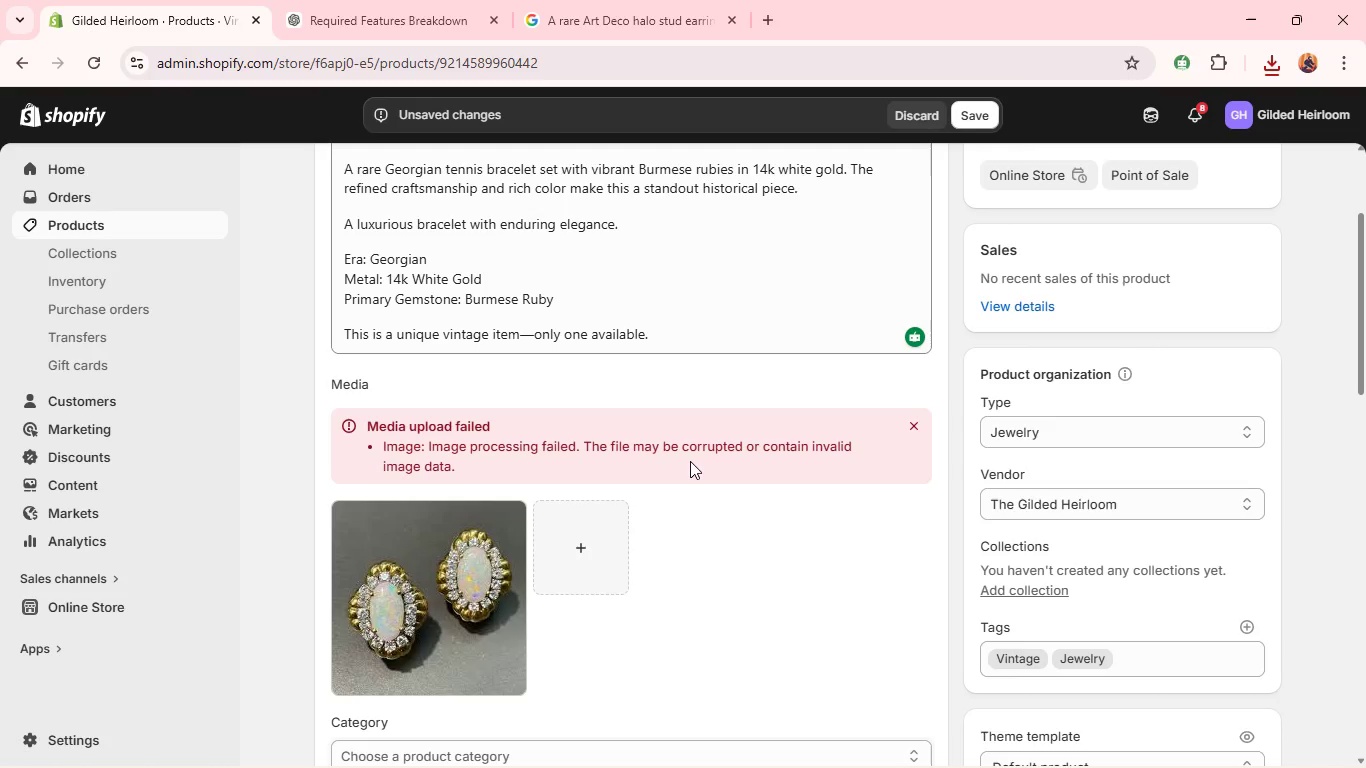 
scroll: coordinate [510, 464], scroll_direction: down, amount: 7.0
 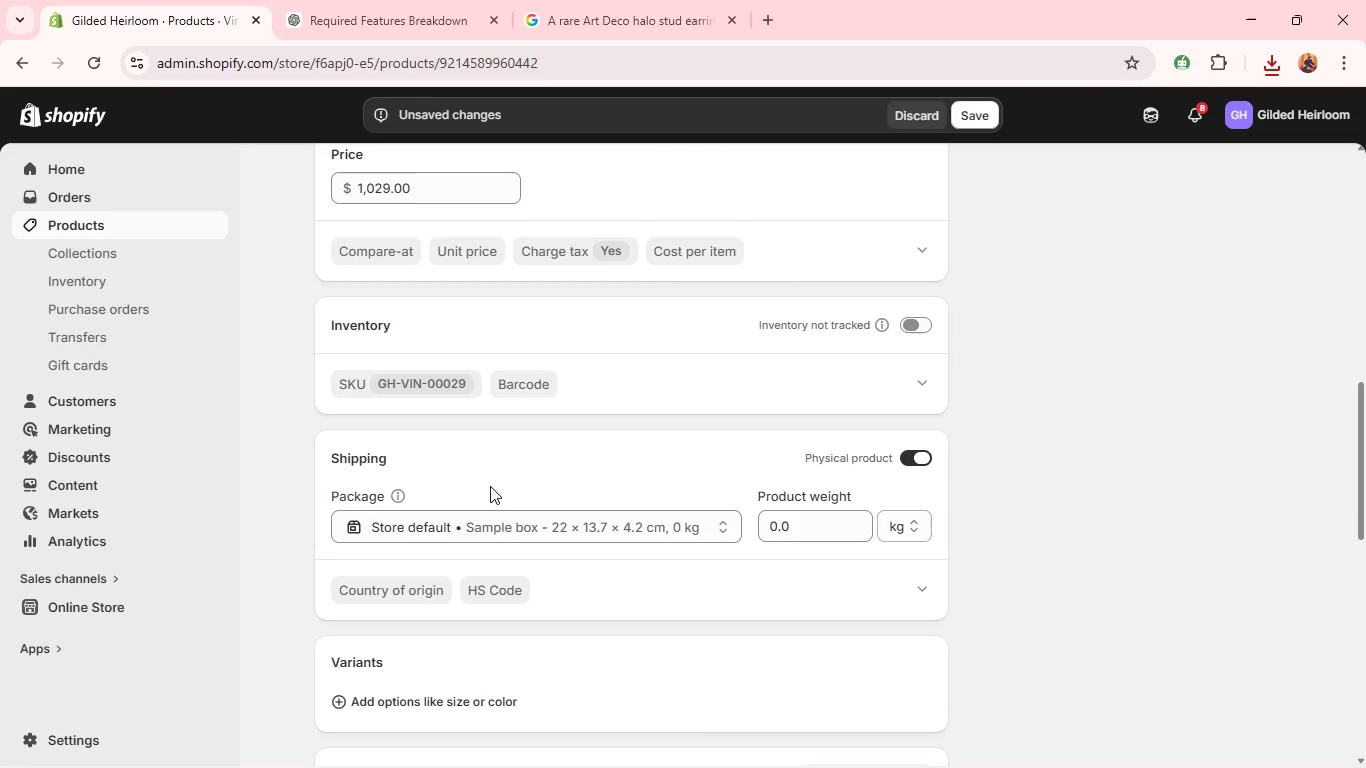 
left_click([388, 495])
 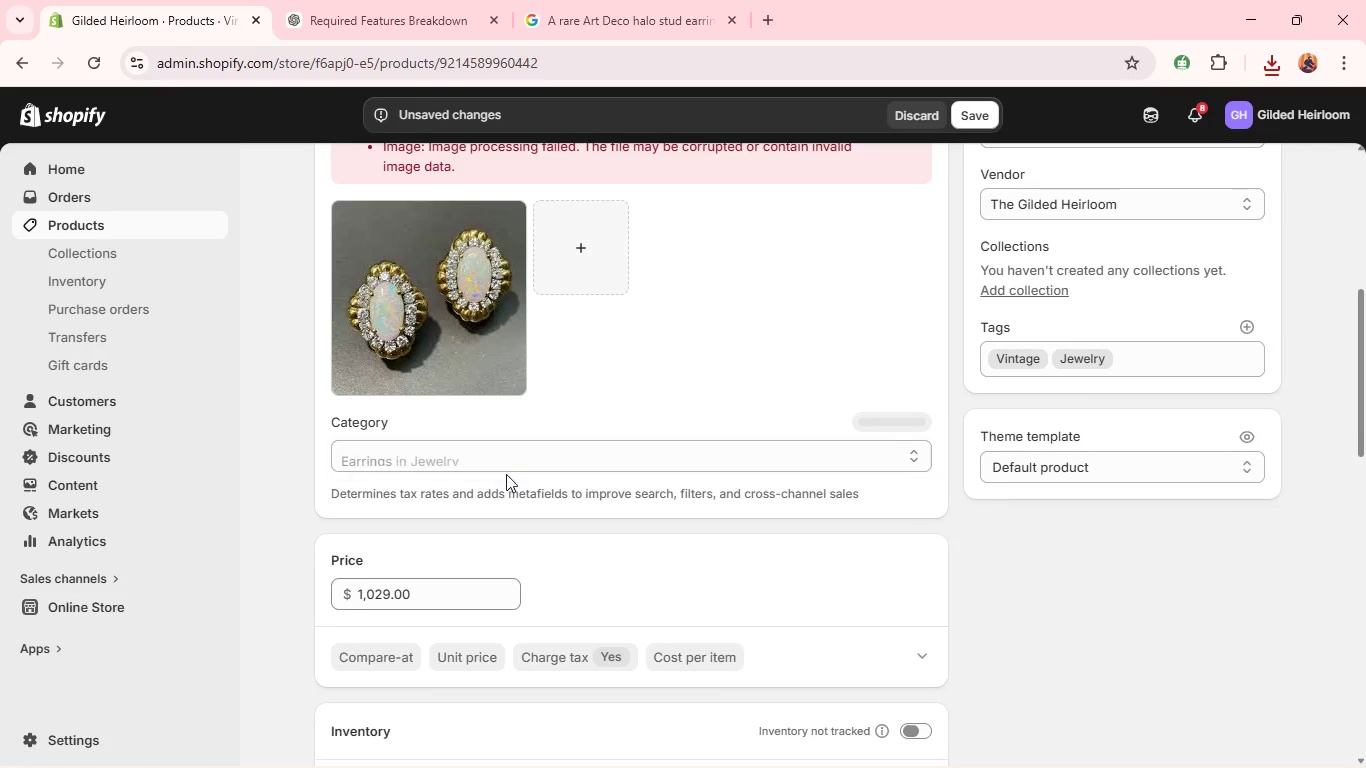 
scroll: coordinate [488, 487], scroll_direction: down, amount: 2.0
 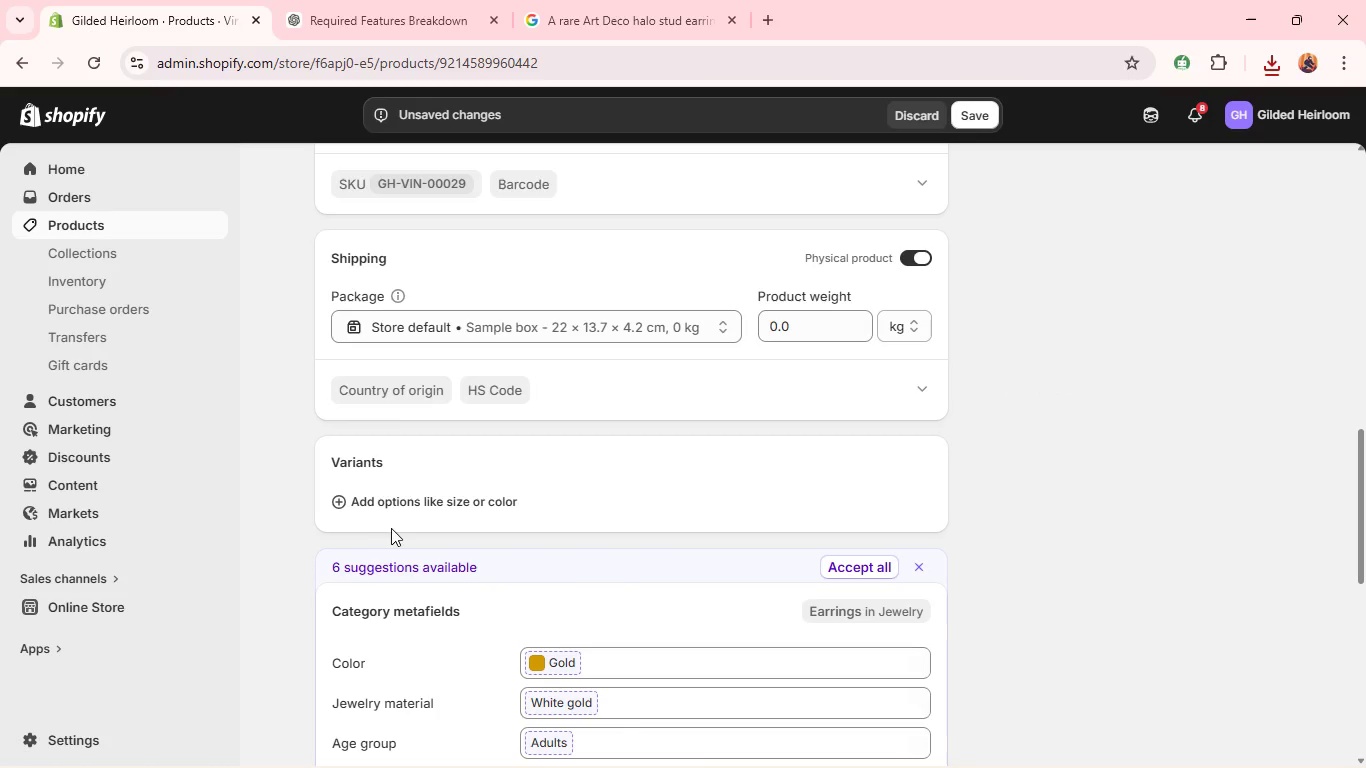 
left_click([410, 505])
 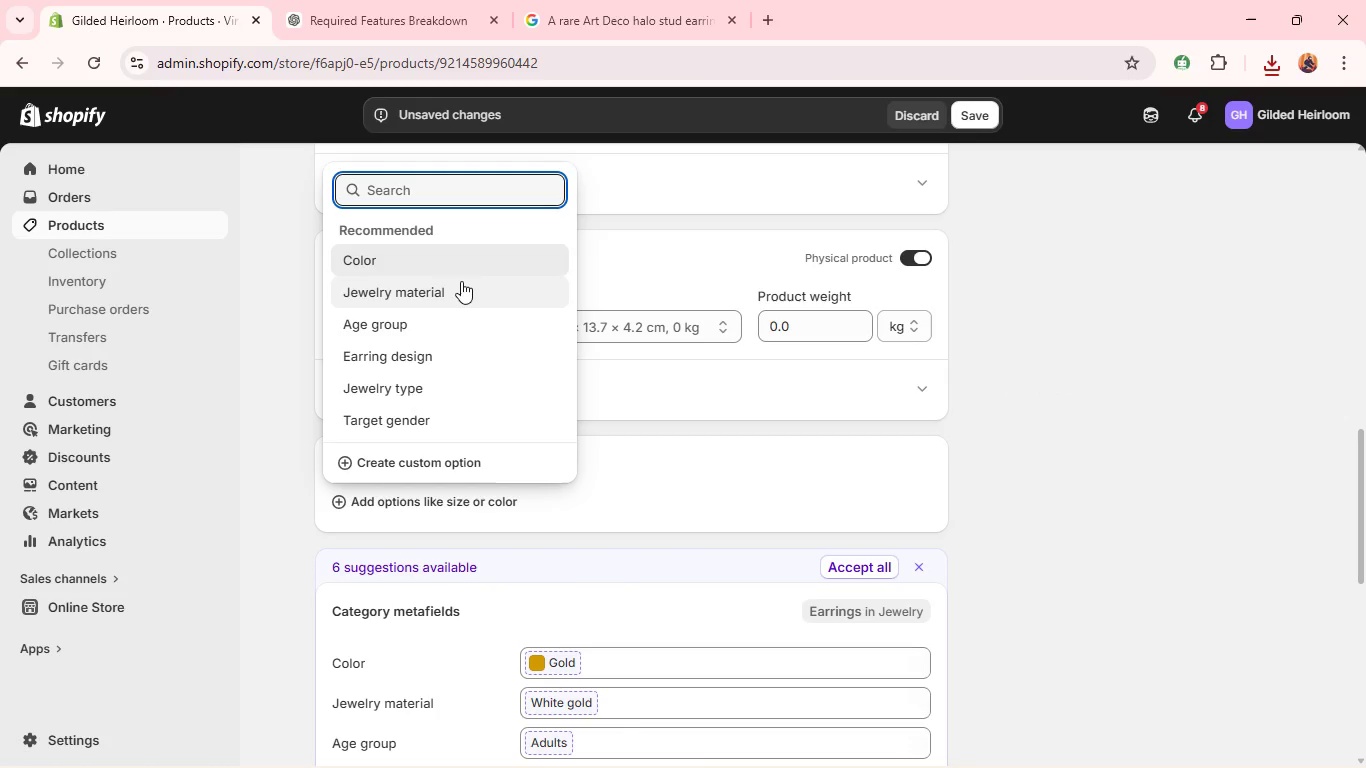 
type(Ma)
 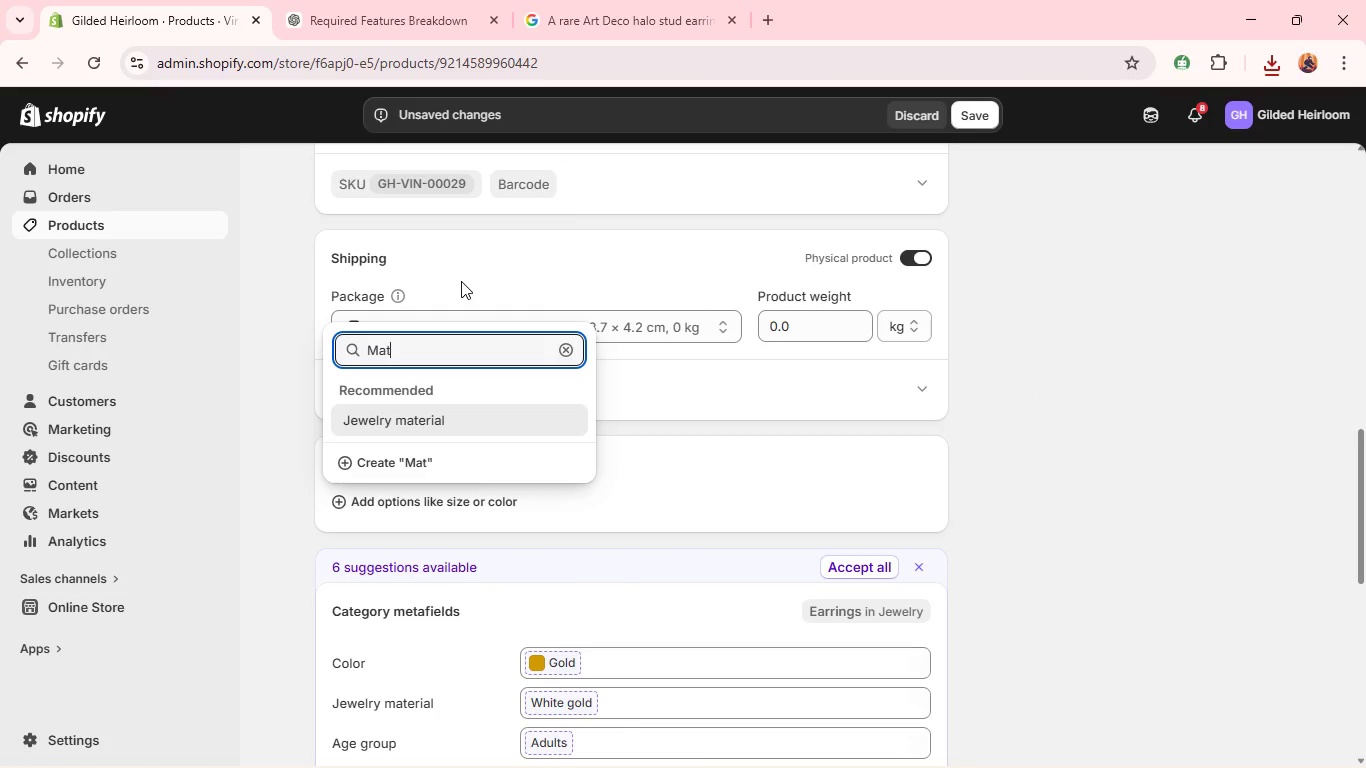 
type(terial)
 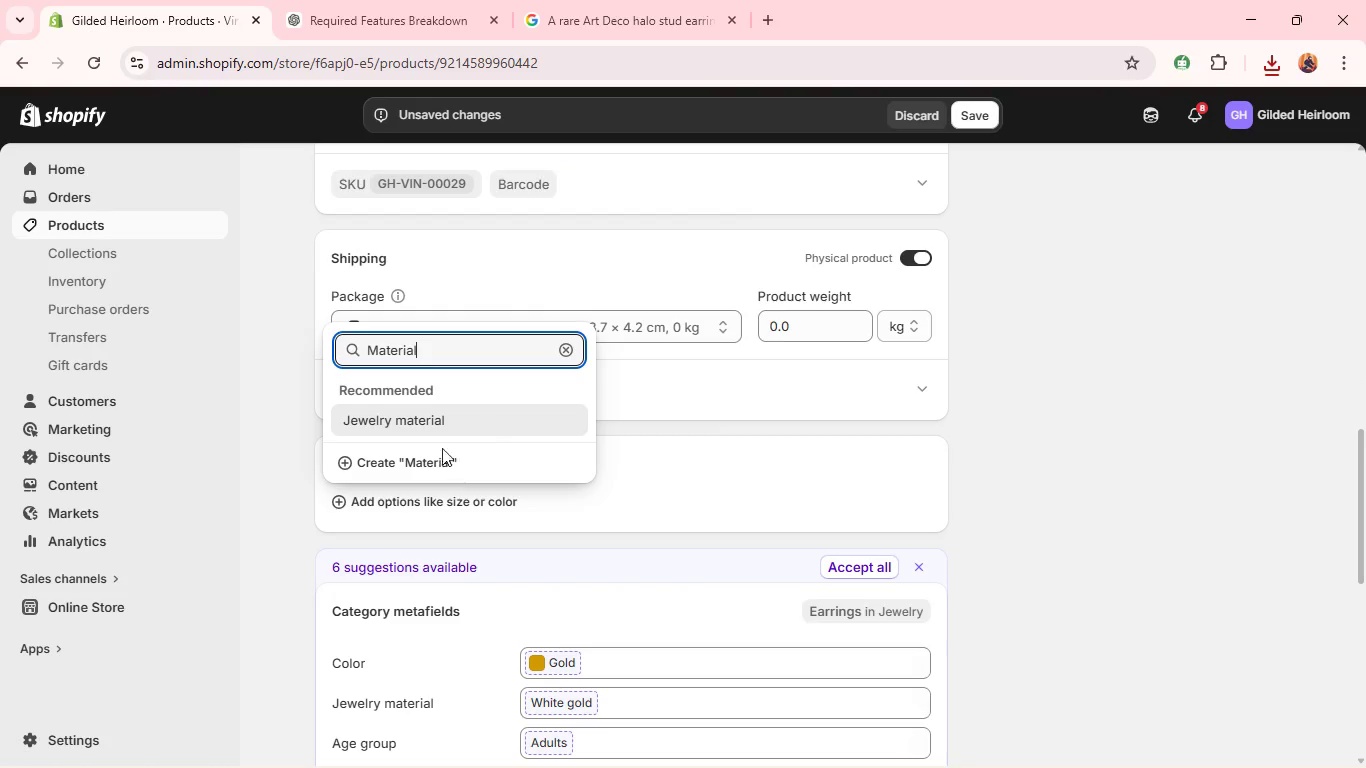 
left_click([416, 464])
 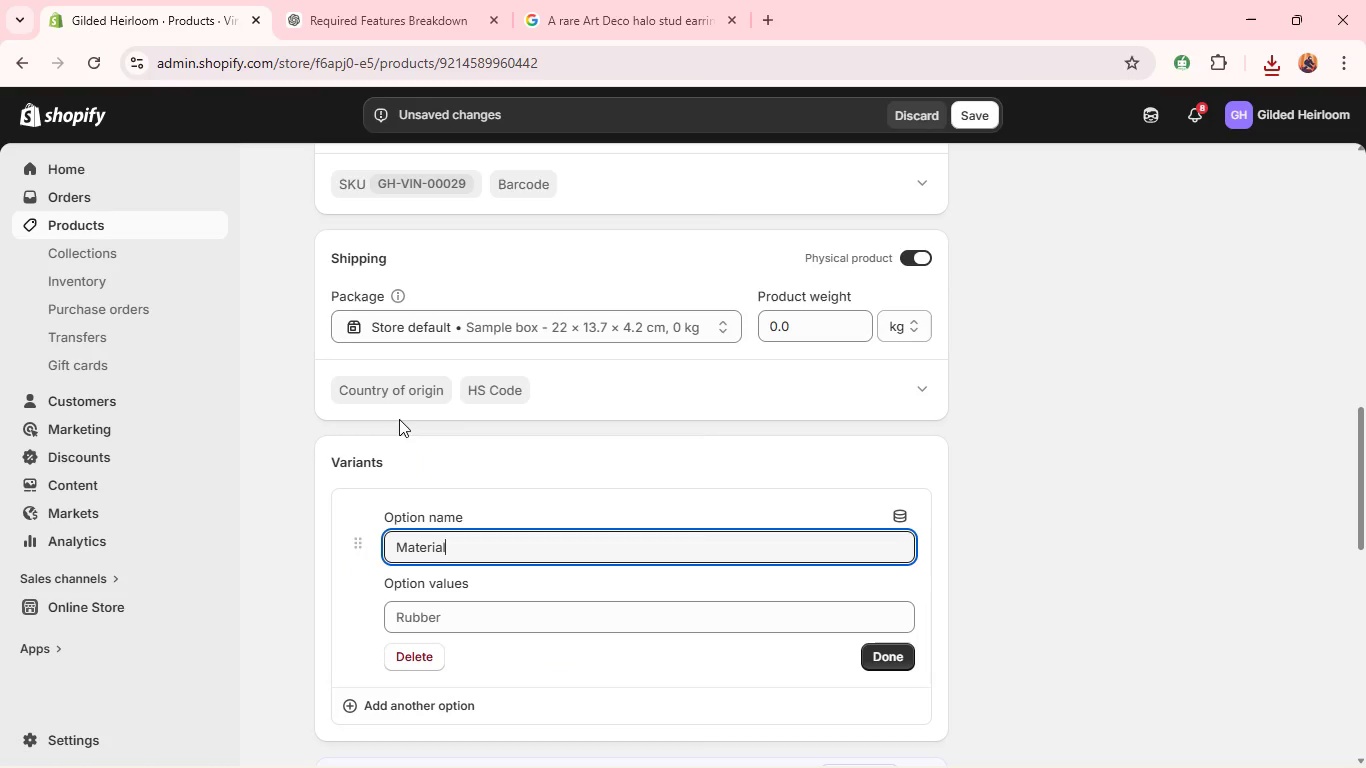 
wait(6.61)
 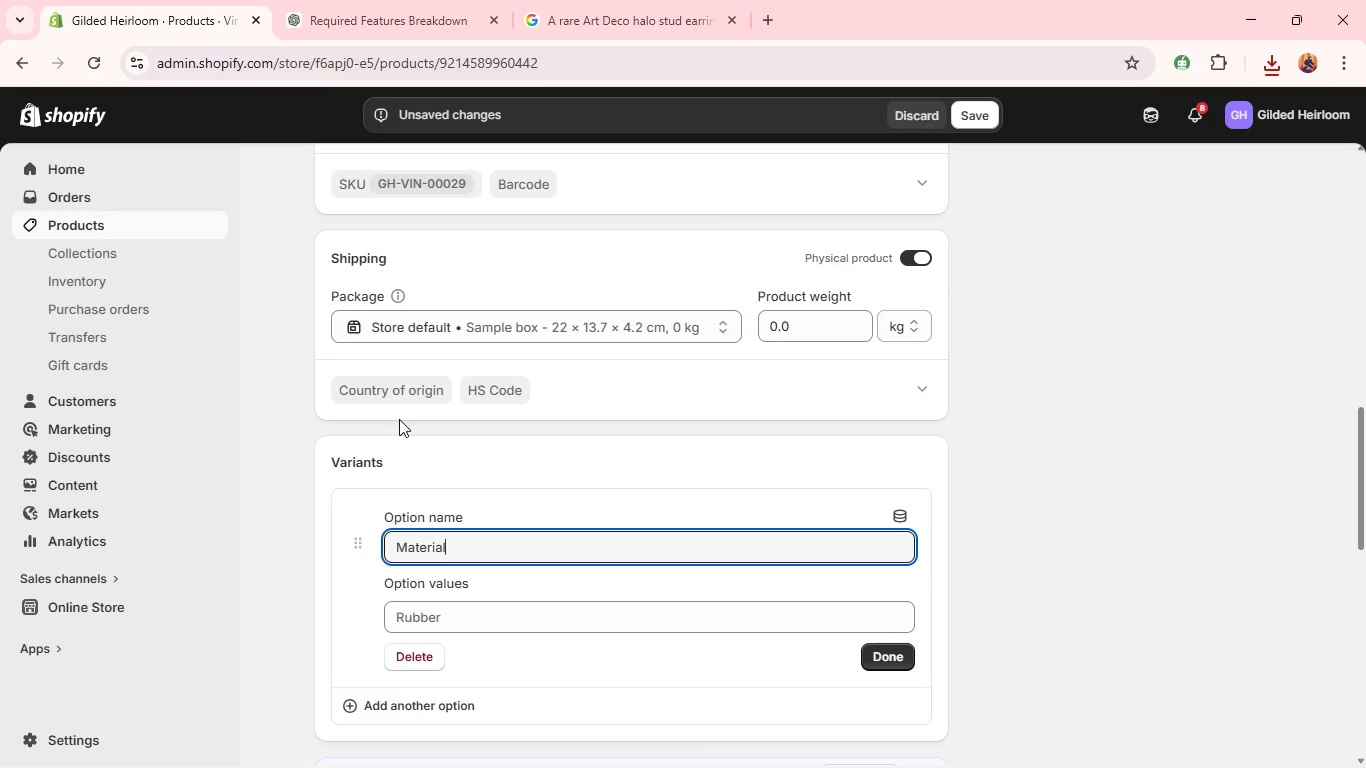 
scroll: coordinate [478, 488], scroll_direction: down, amount: 2.0
 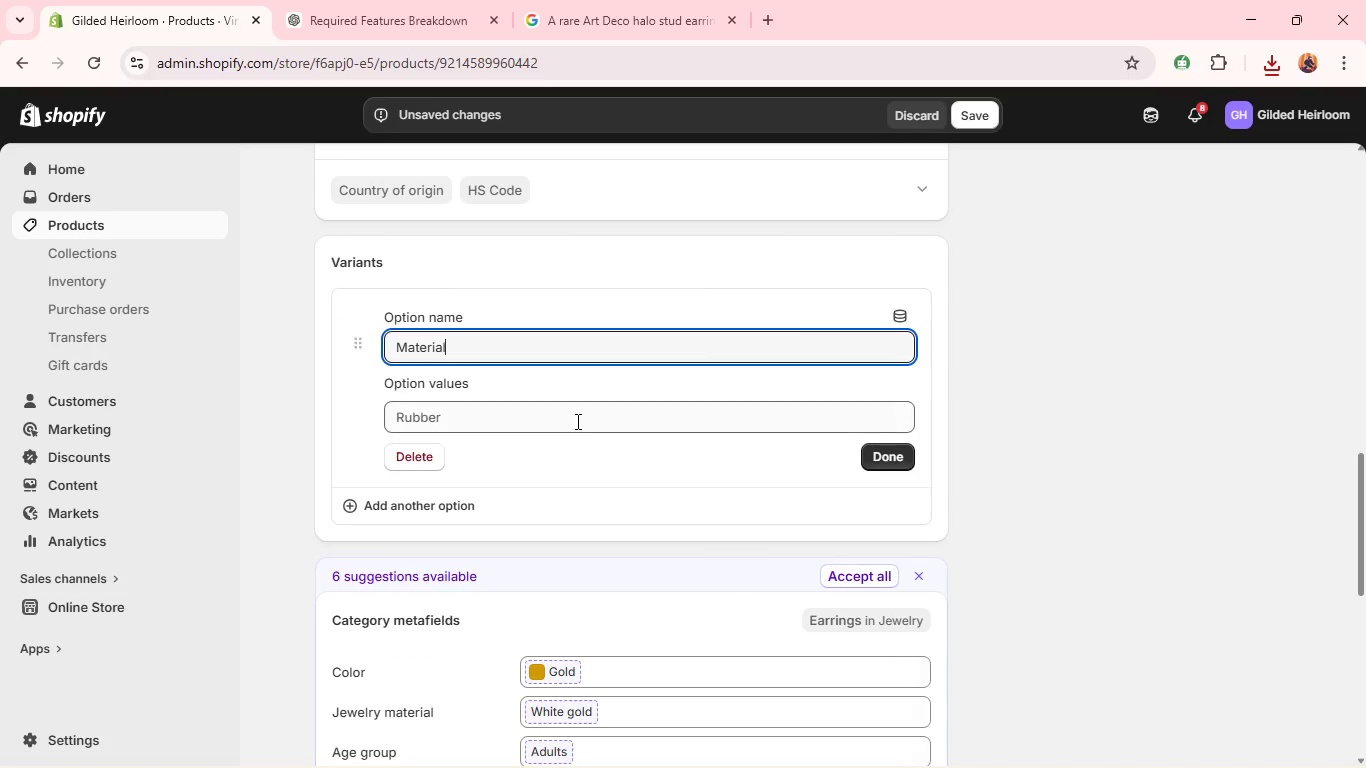 
left_click([576, 417])
 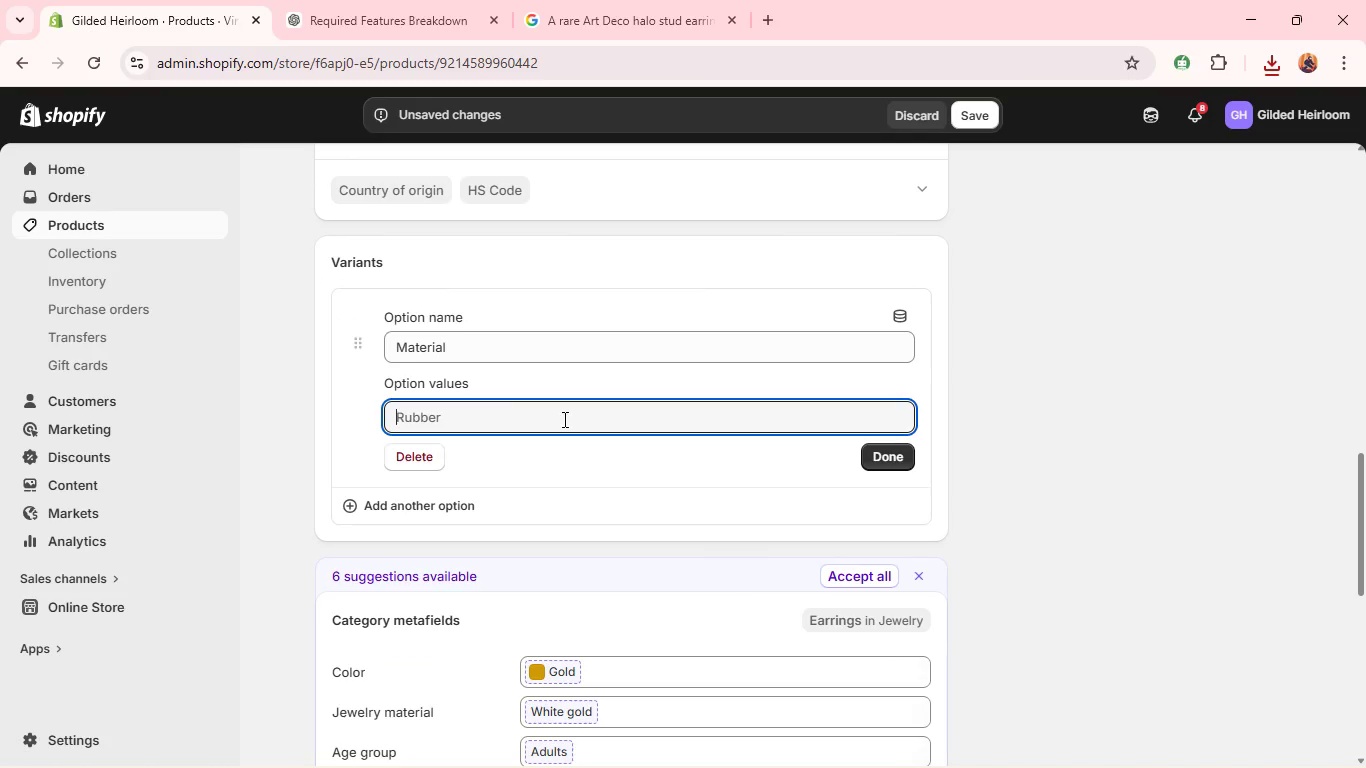 
type(18j)
key(Backspace)
type(k Yellow G)
 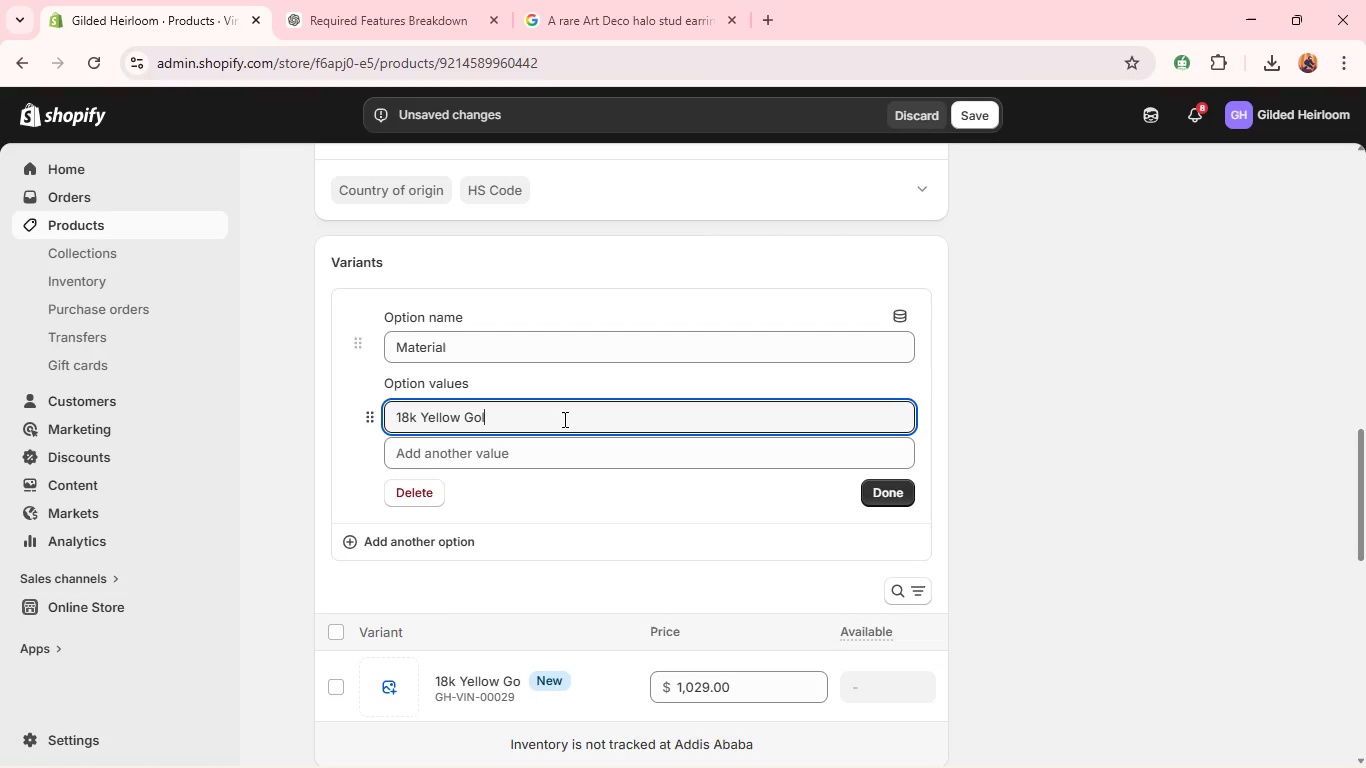 
 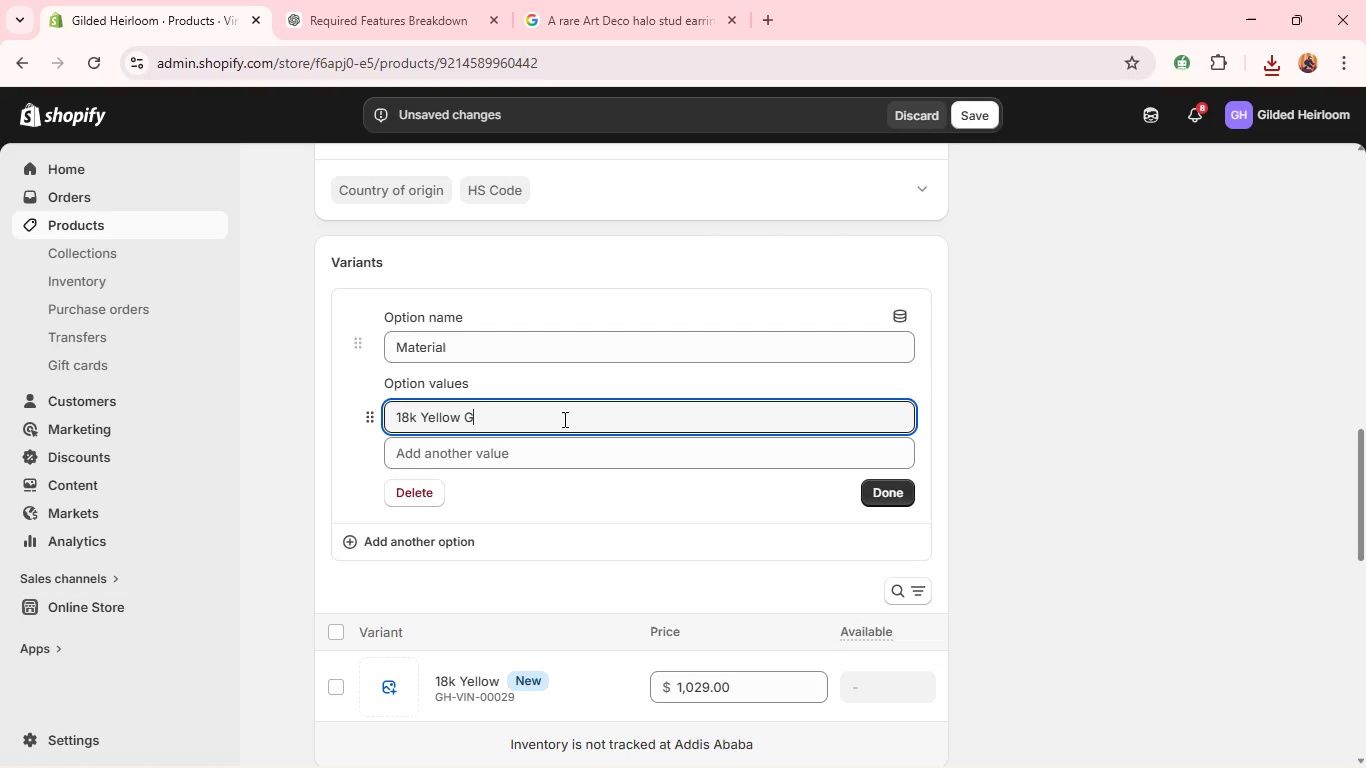 
type(old)
 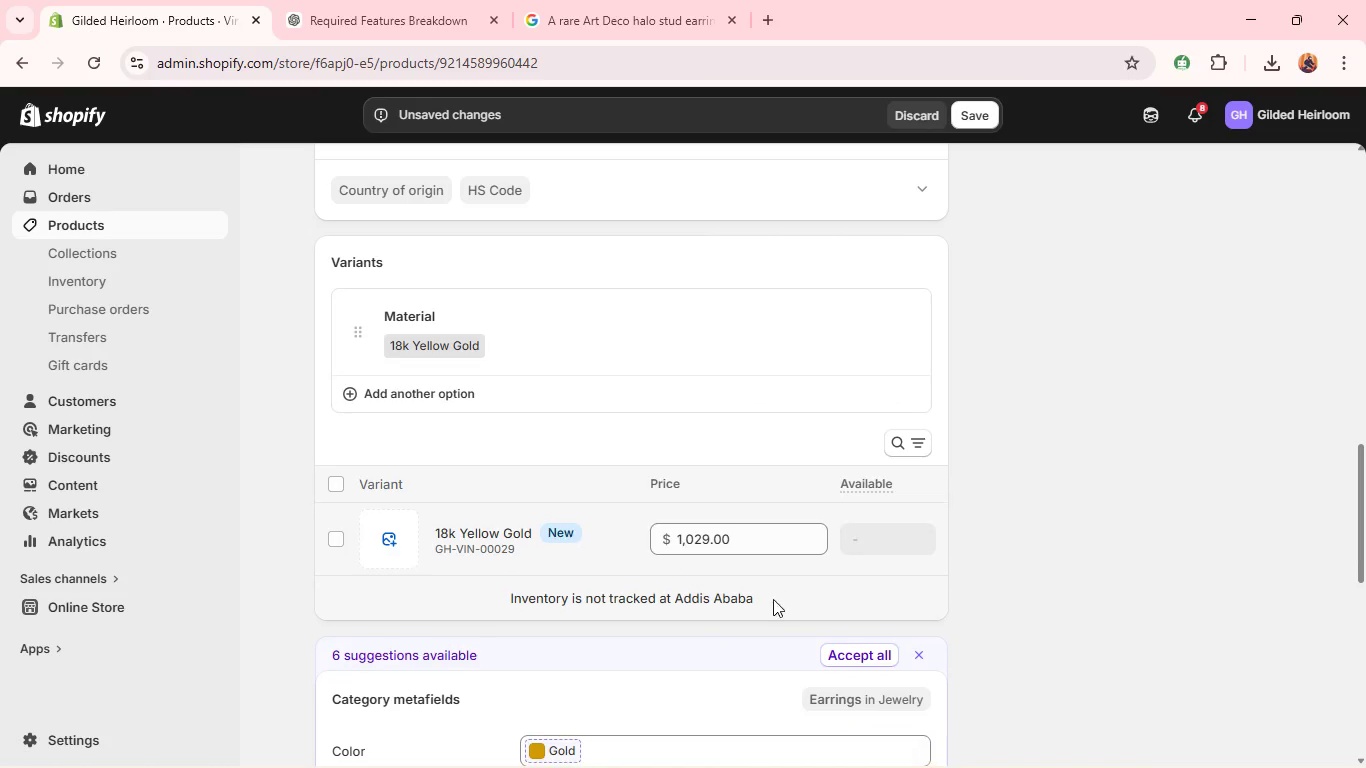 
double_click([712, 531])
 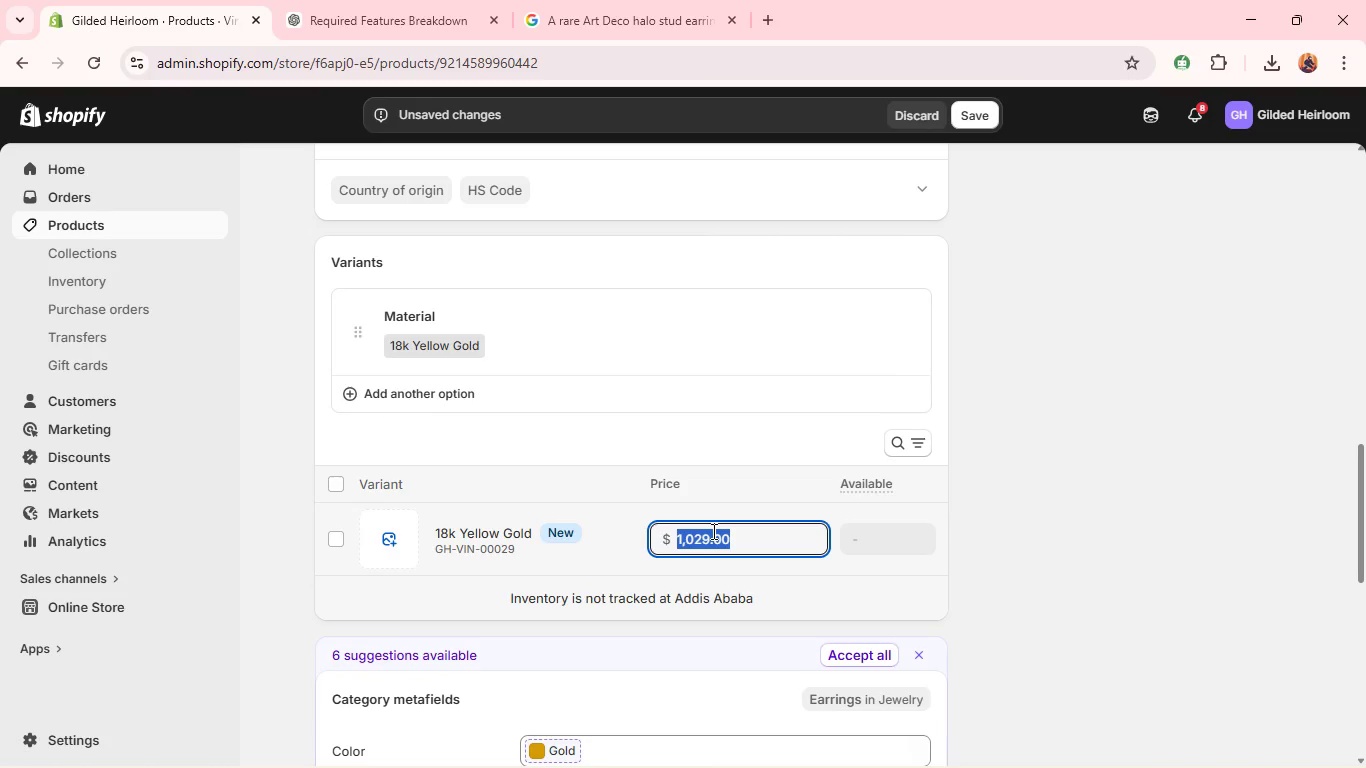 
triple_click([712, 531])
 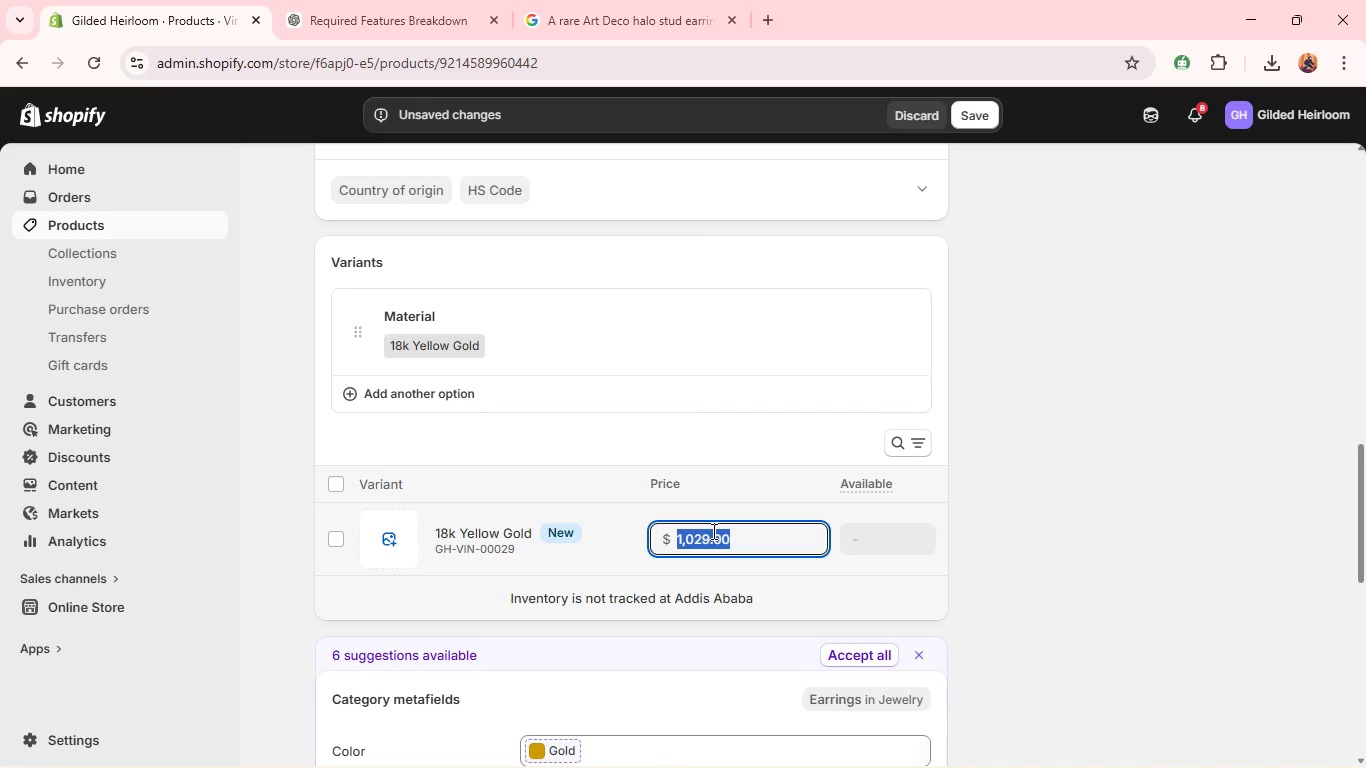 
type(12553)
 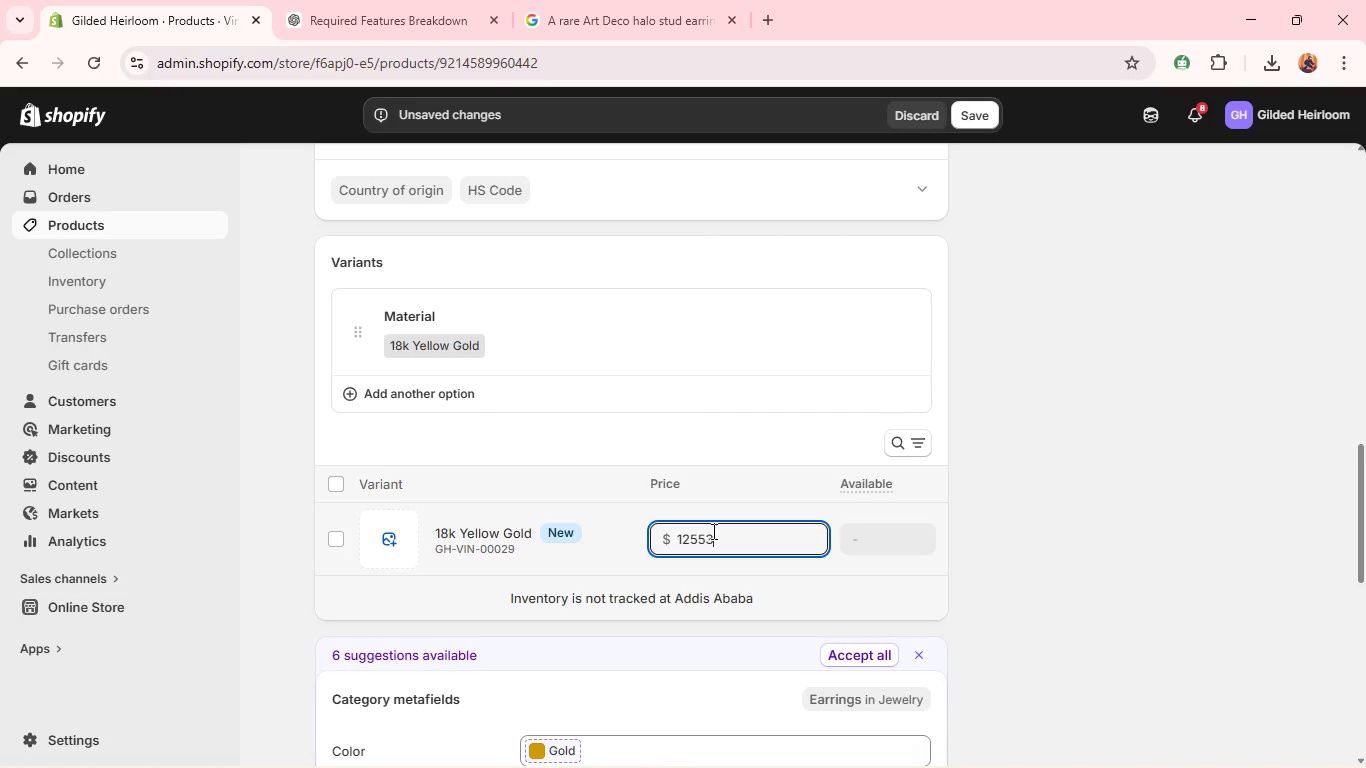 
type(,02)
 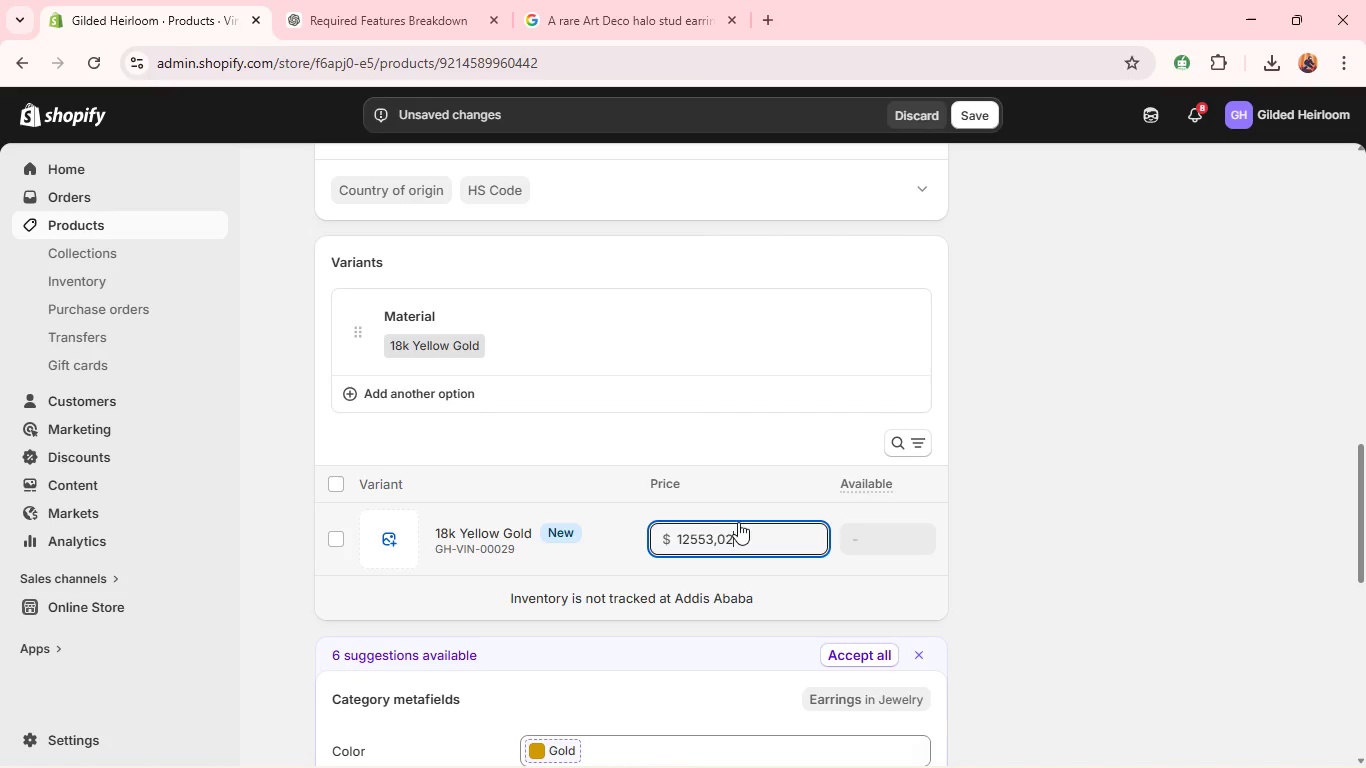 
left_click([717, 531])
 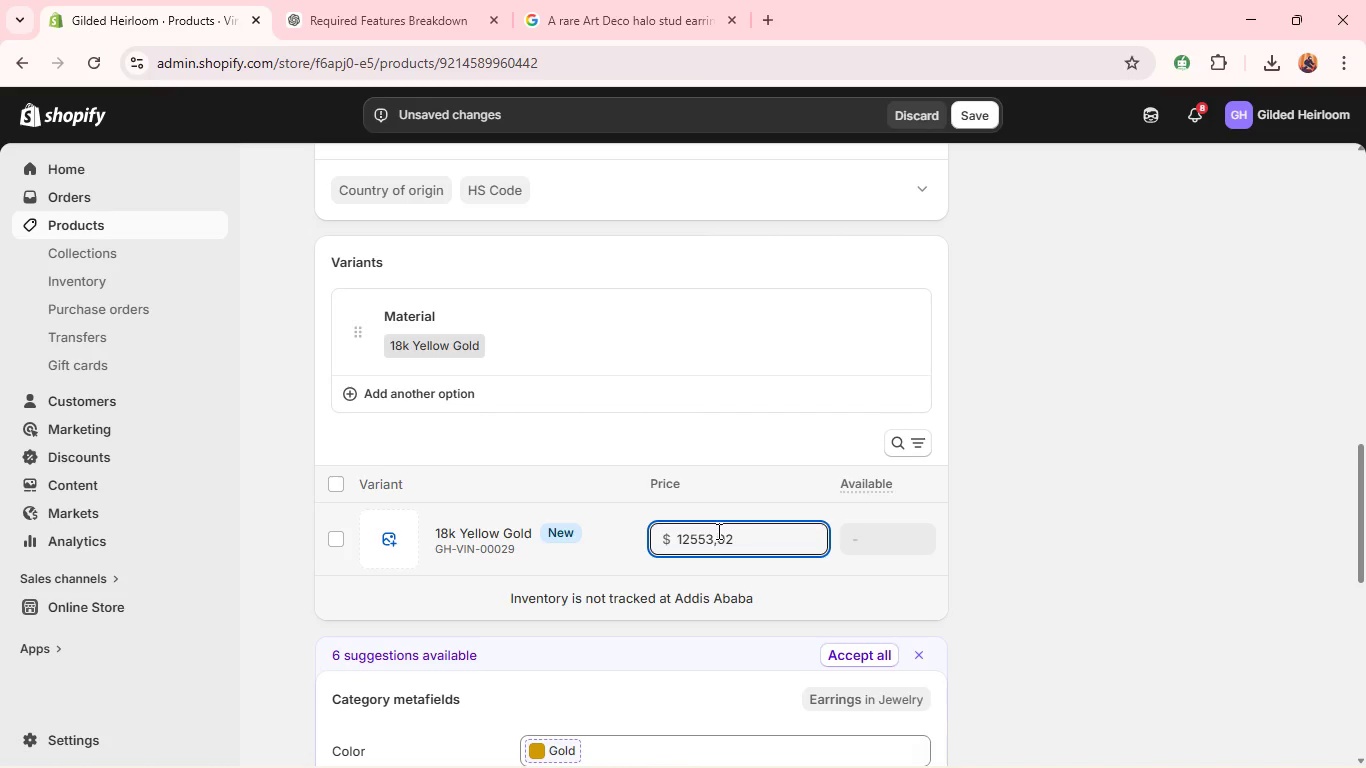 
key(Backspace)
 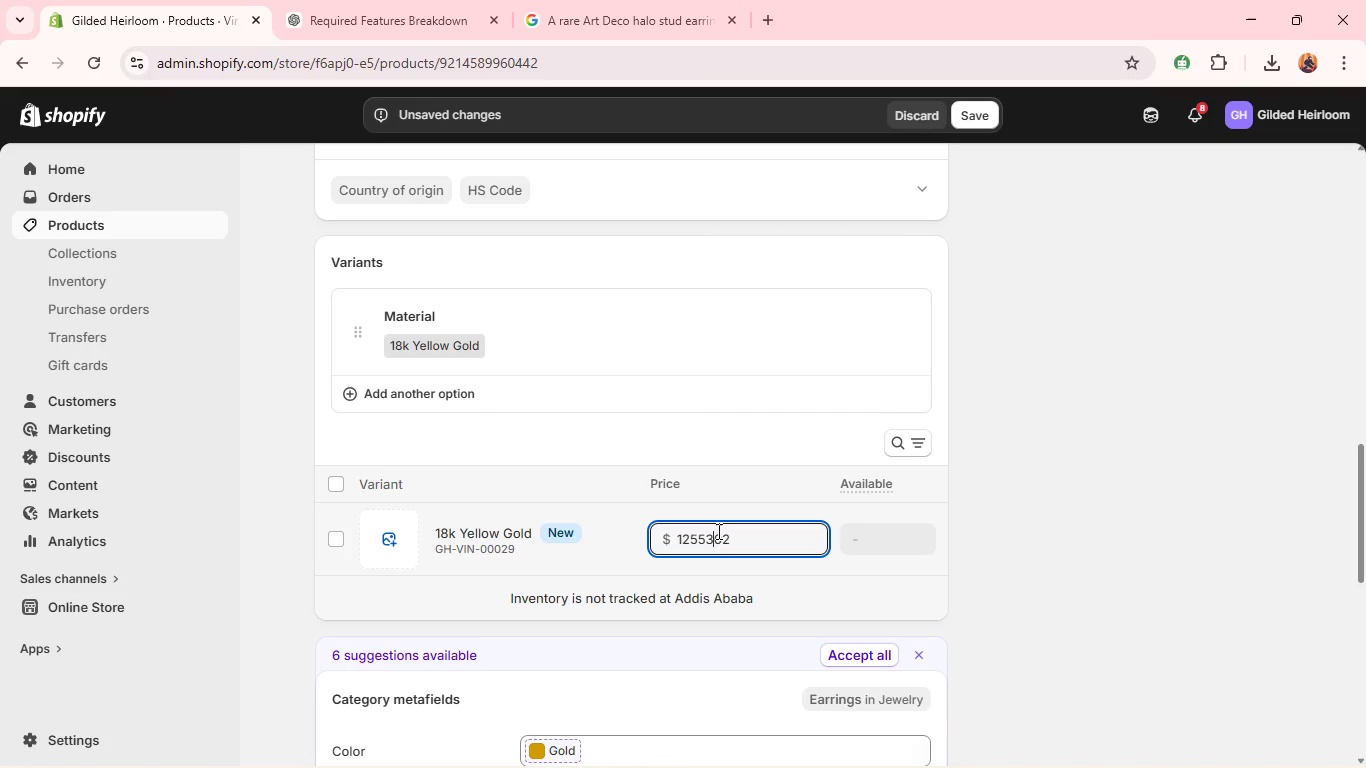 
key(Slash)
 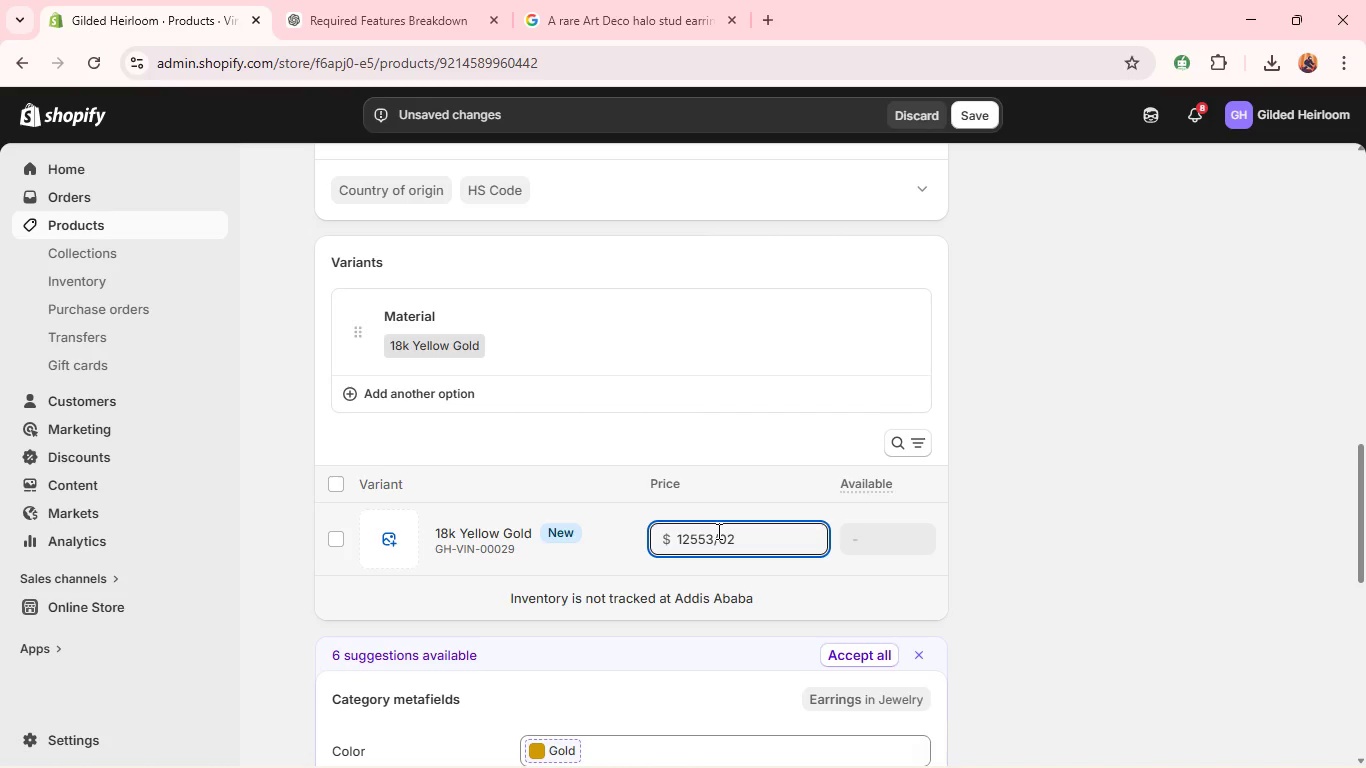 
key(Backspace)
 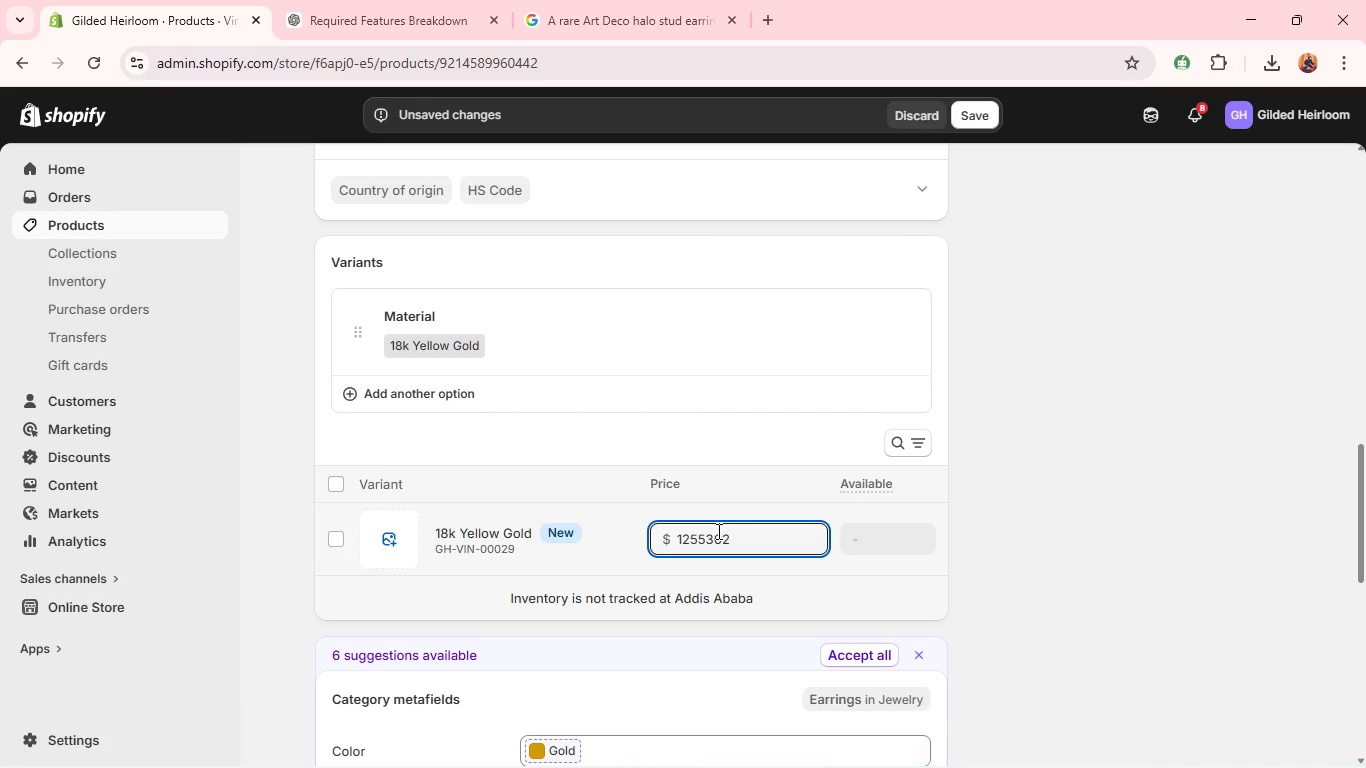 
key(Period)
 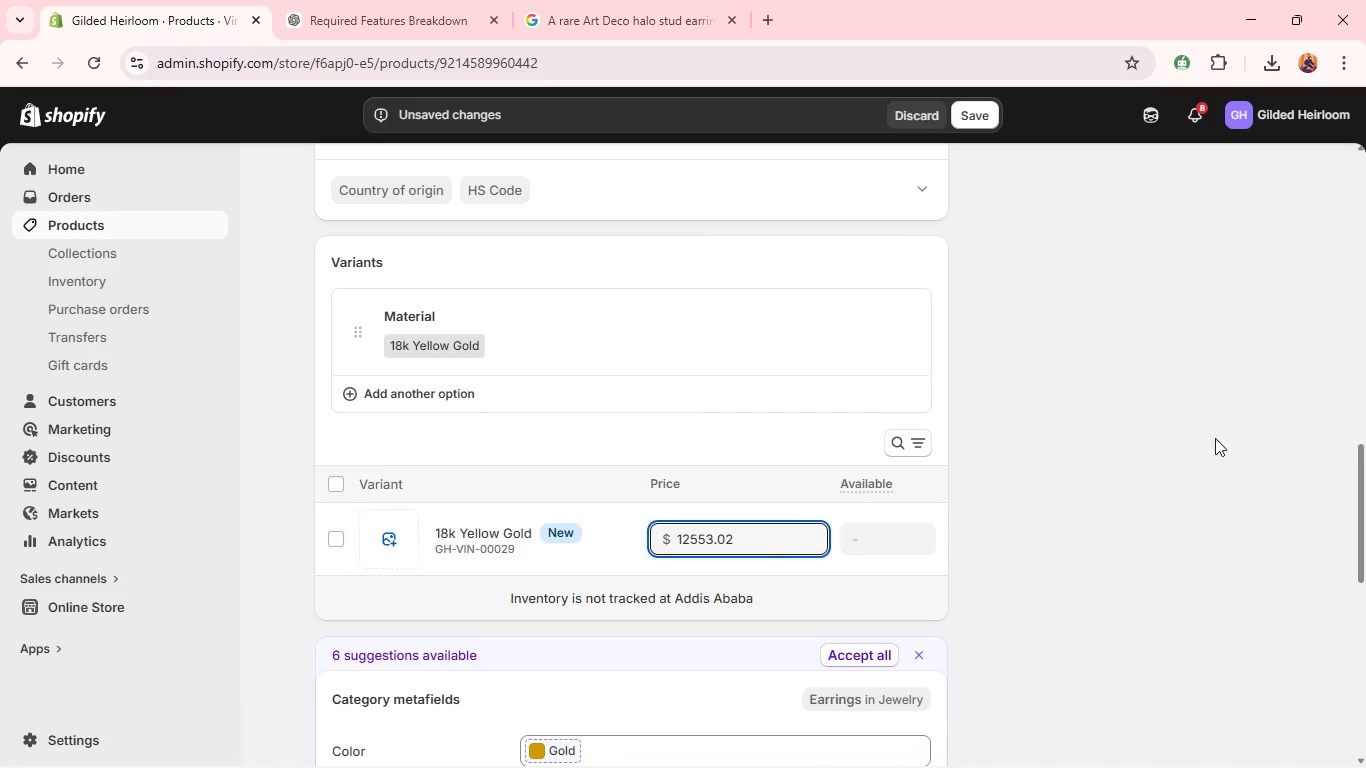 
scroll: coordinate [829, 535], scroll_direction: down, amount: 3.0
 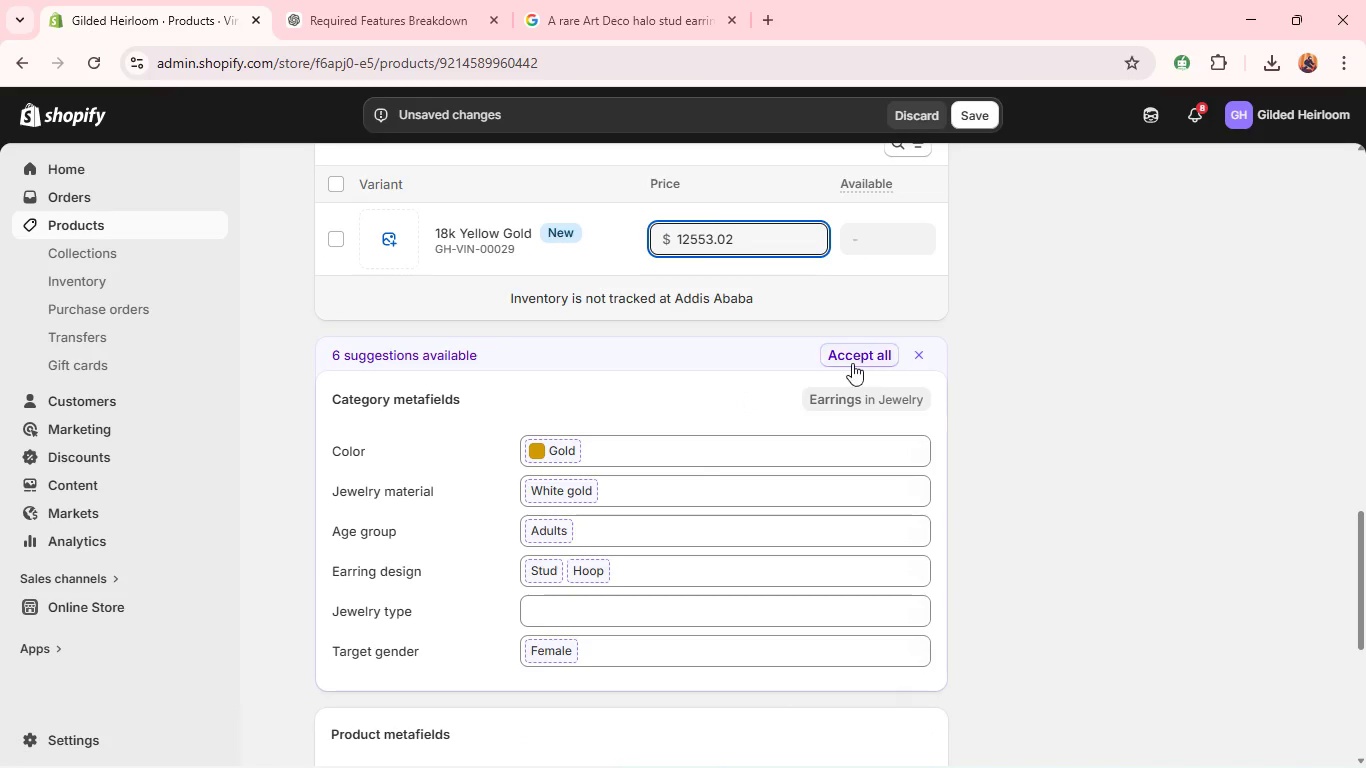 
left_click([620, 0])
 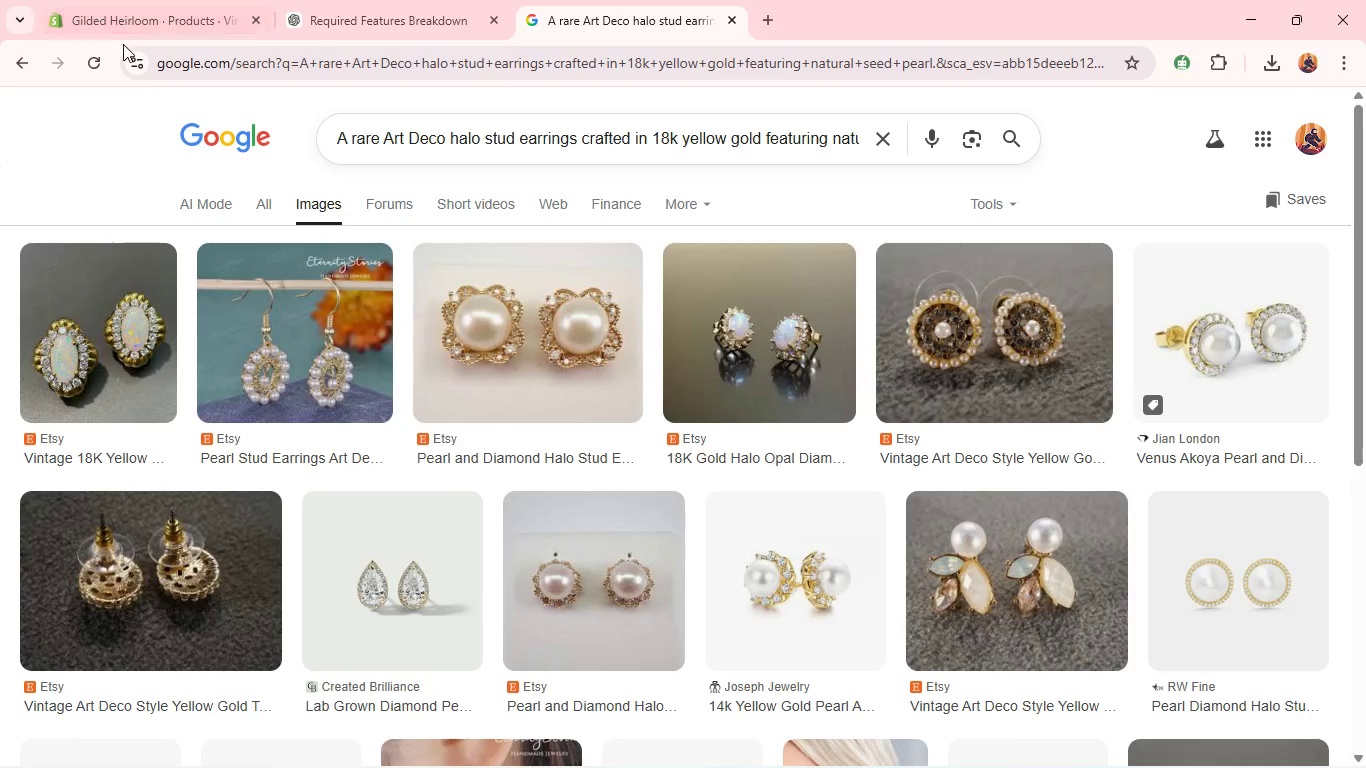 
left_click([122, 13])
 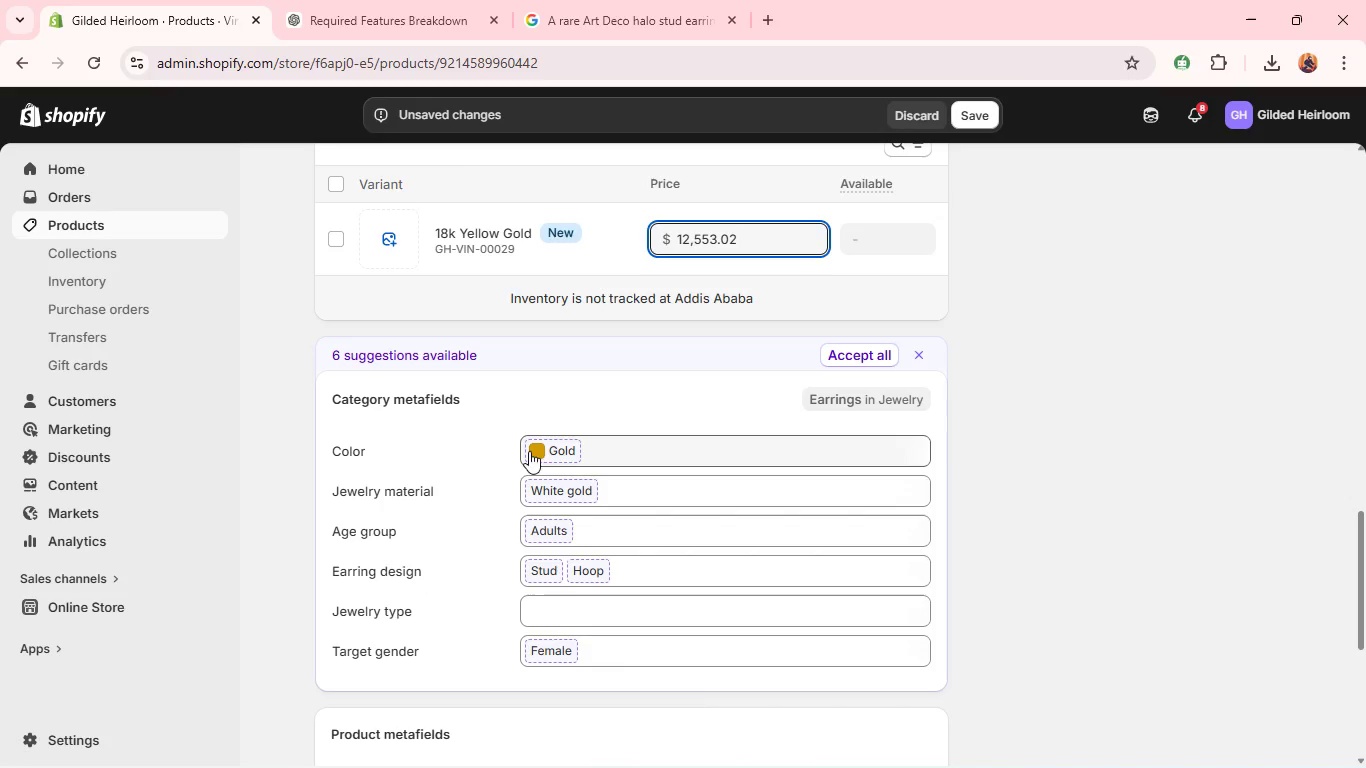 
left_click([539, 454])
 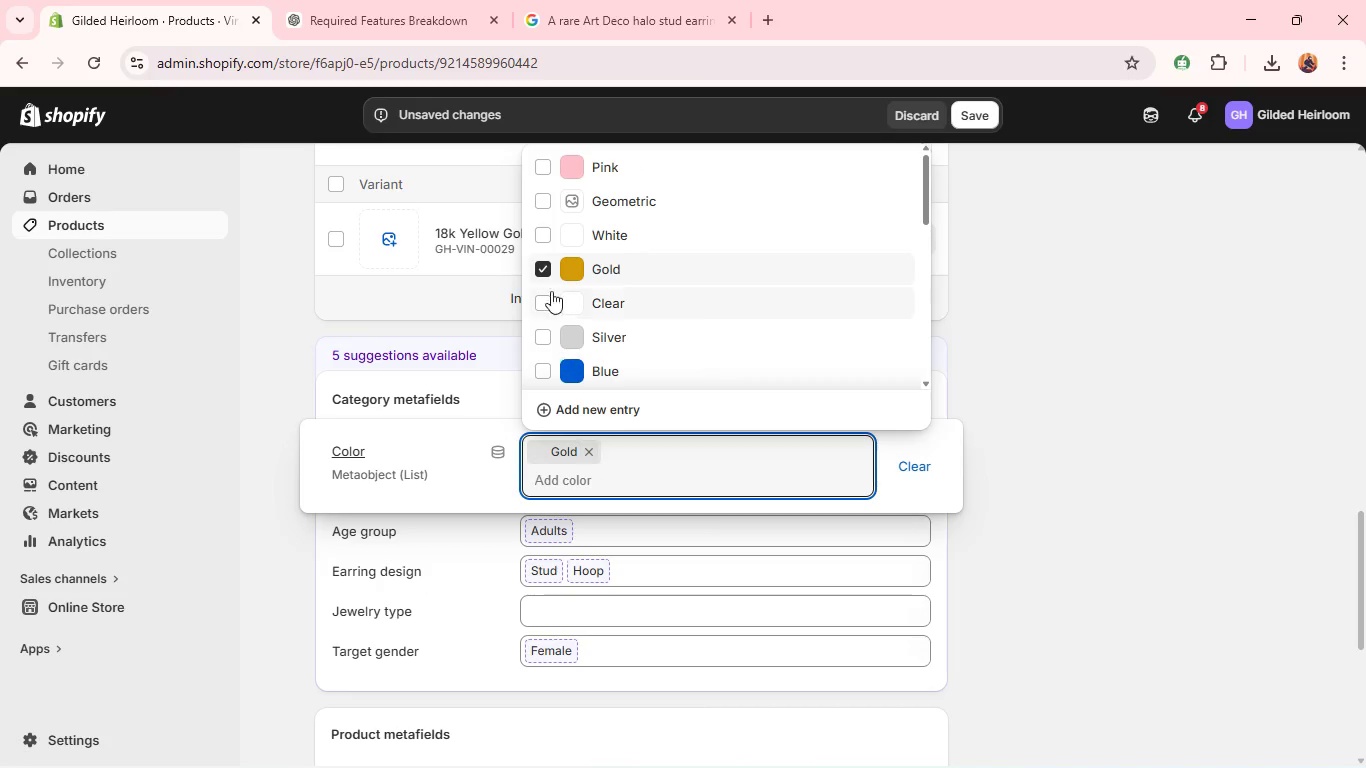 
left_click([542, 235])
 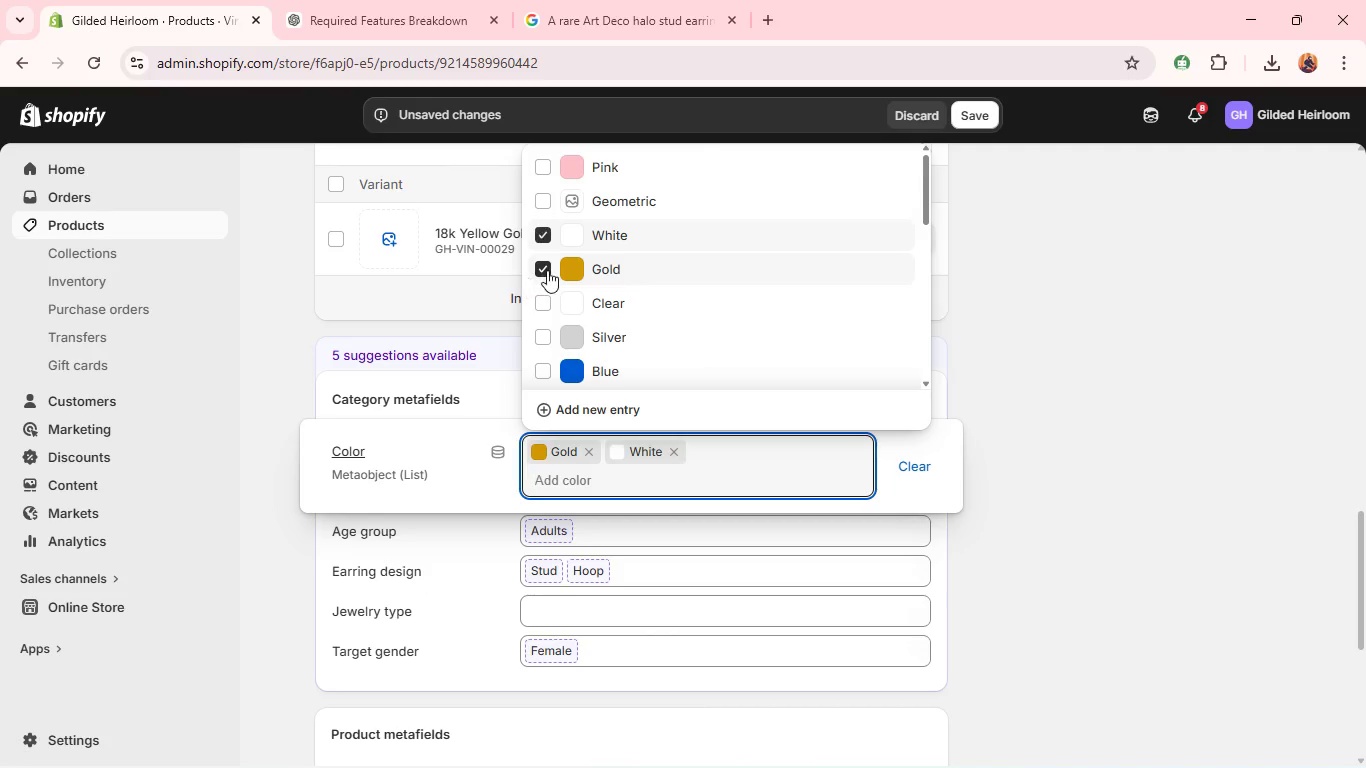 
left_click([547, 269])
 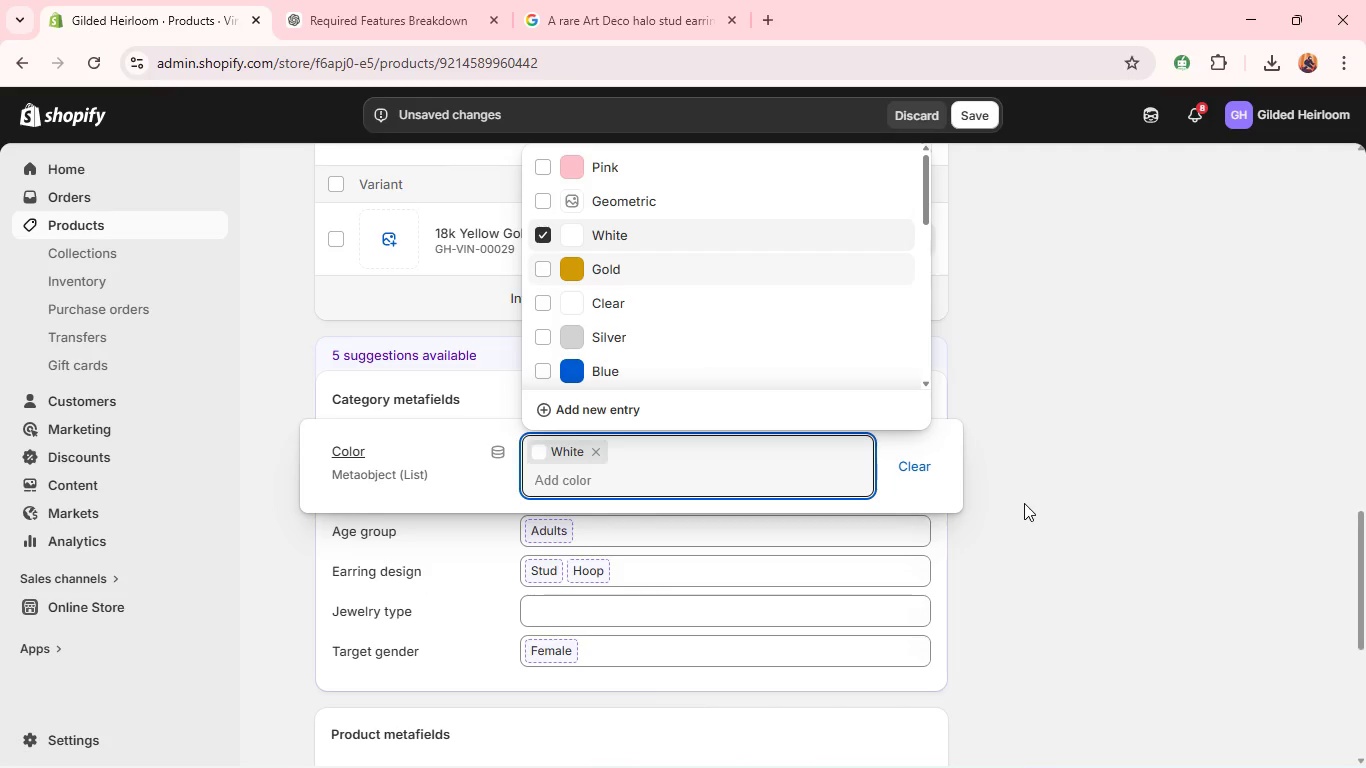 
scroll: coordinate [901, 454], scroll_direction: down, amount: 7.0
 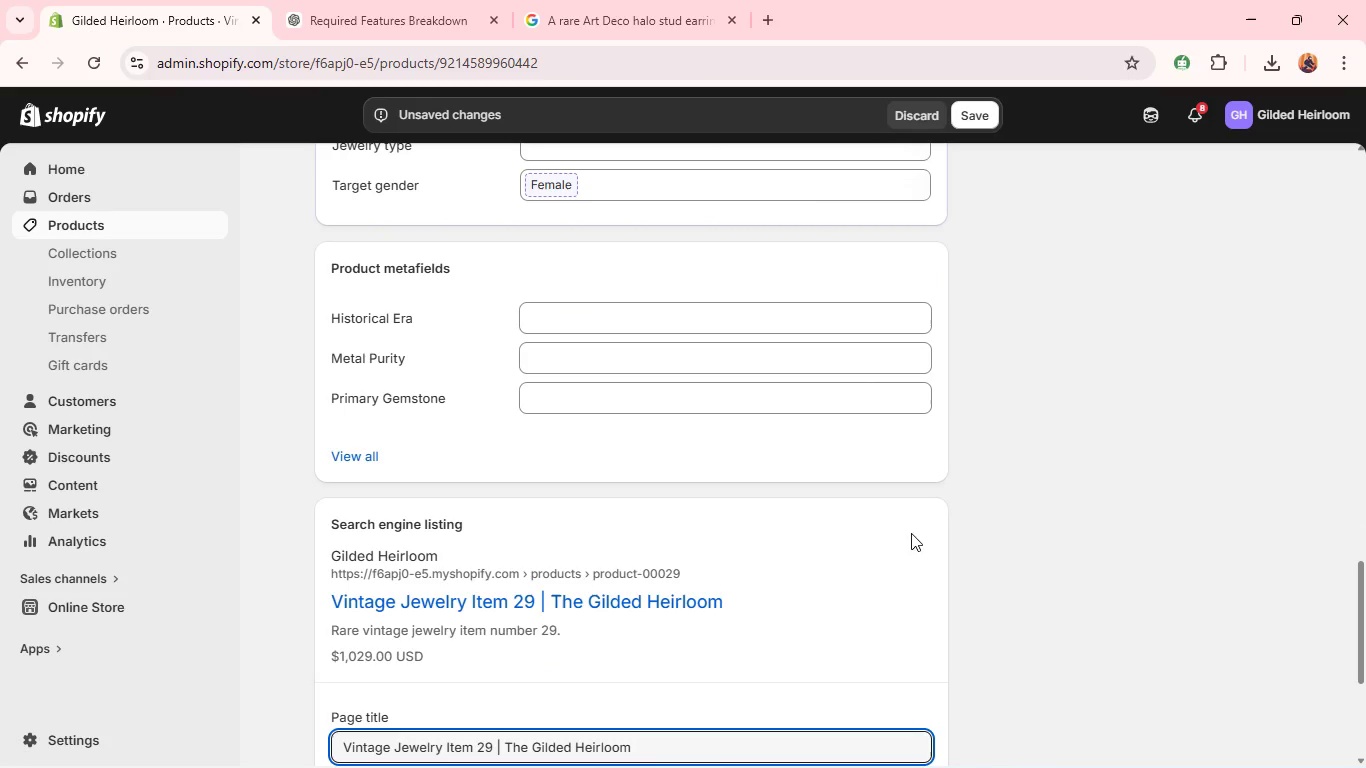 
left_click([1024, 503])
 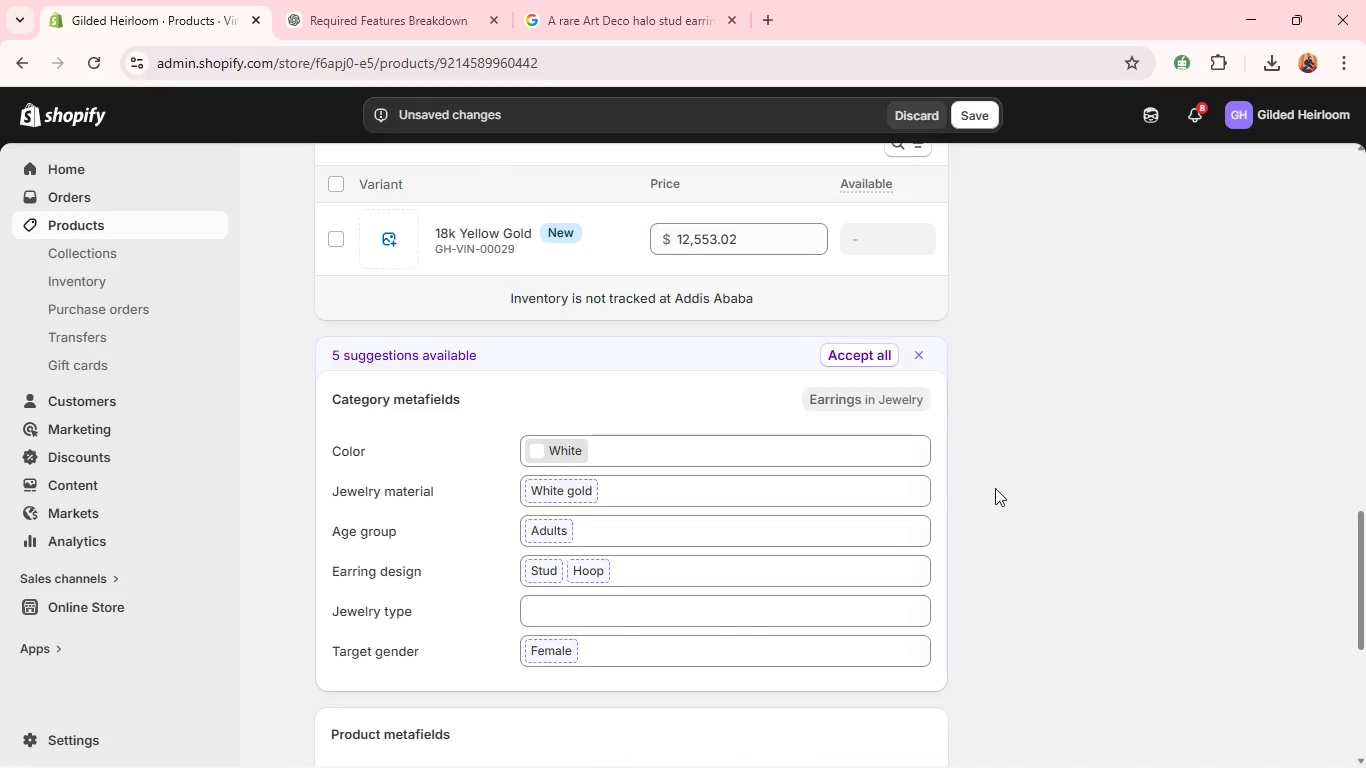 
scroll: coordinate [745, 515], scroll_direction: down, amount: 4.0
 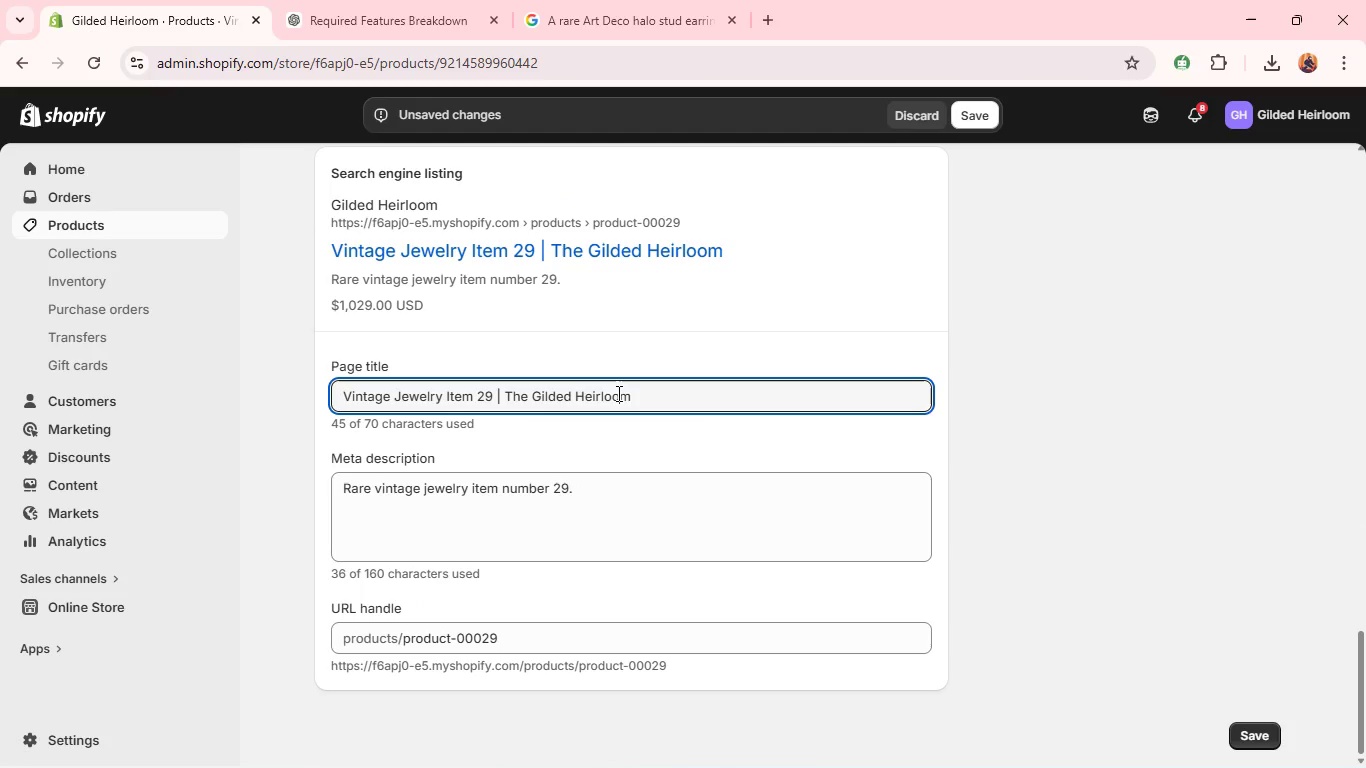 
double_click([617, 393])
 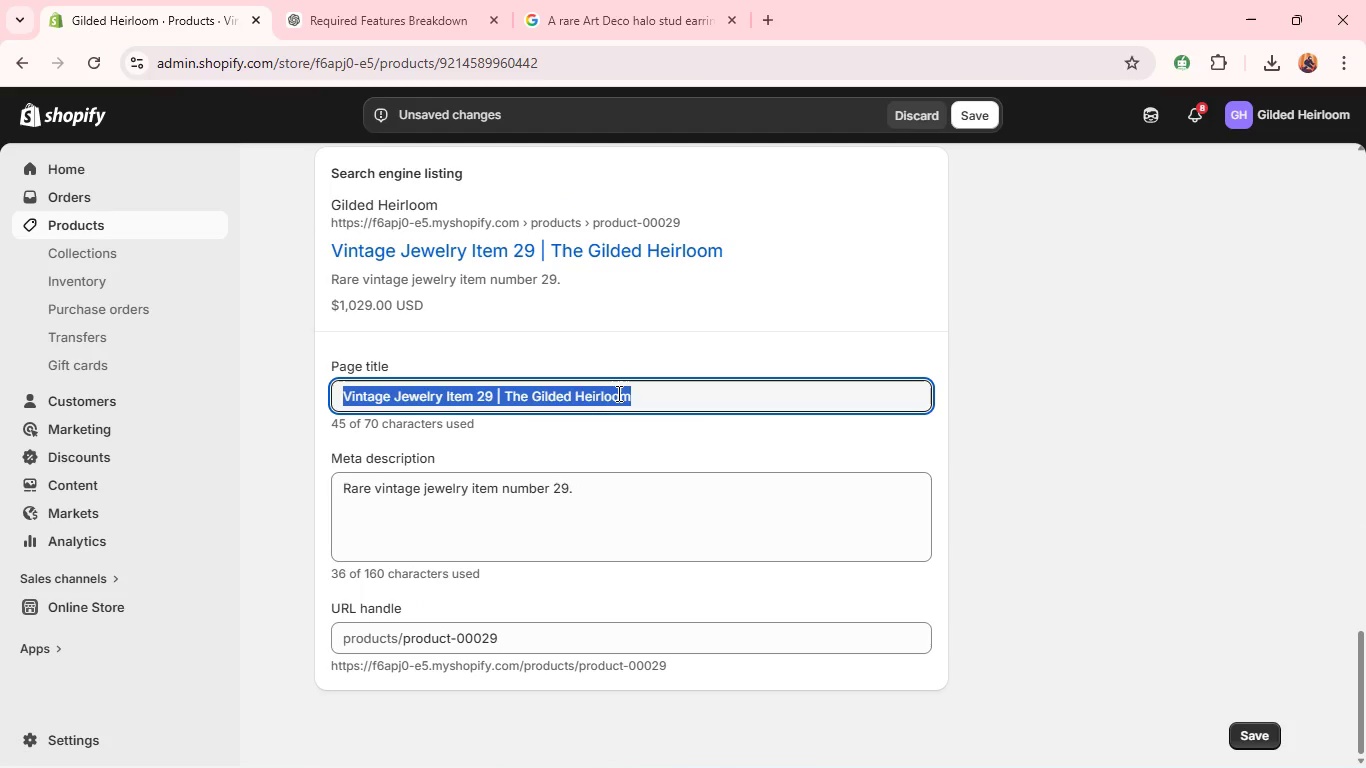 
triple_click([617, 393])
 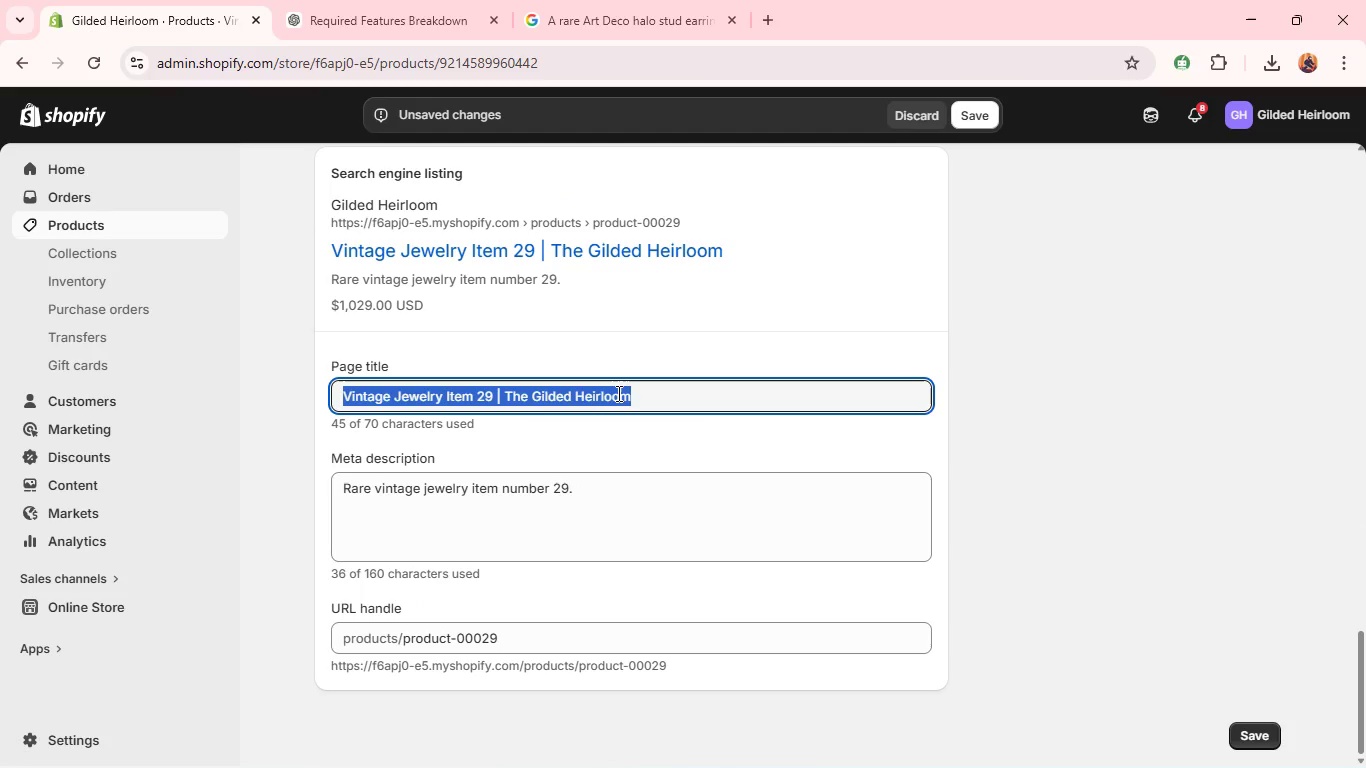 
wait(13.61)
 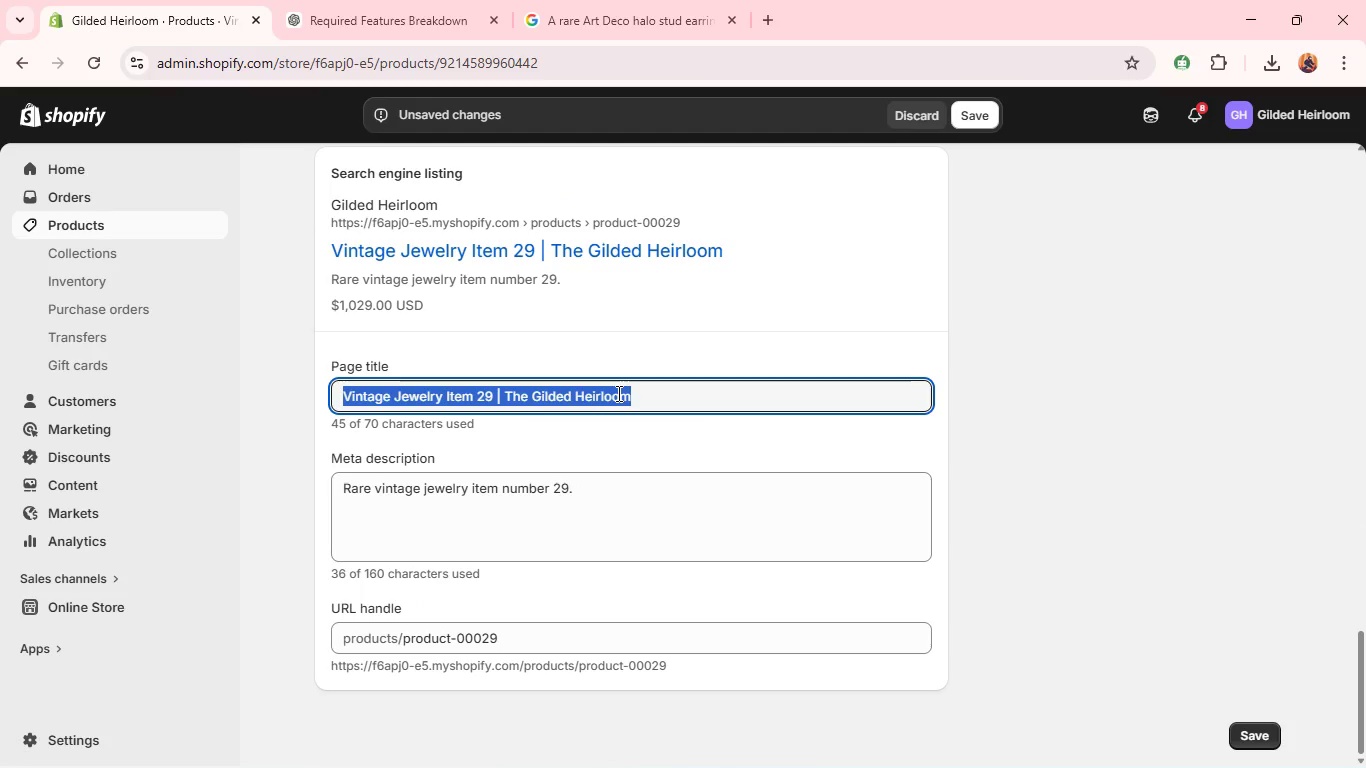 
type(Authentic Art Deco Natural Seed Pearl J)
key(Backspace)
type(Halo Stud Earr)
 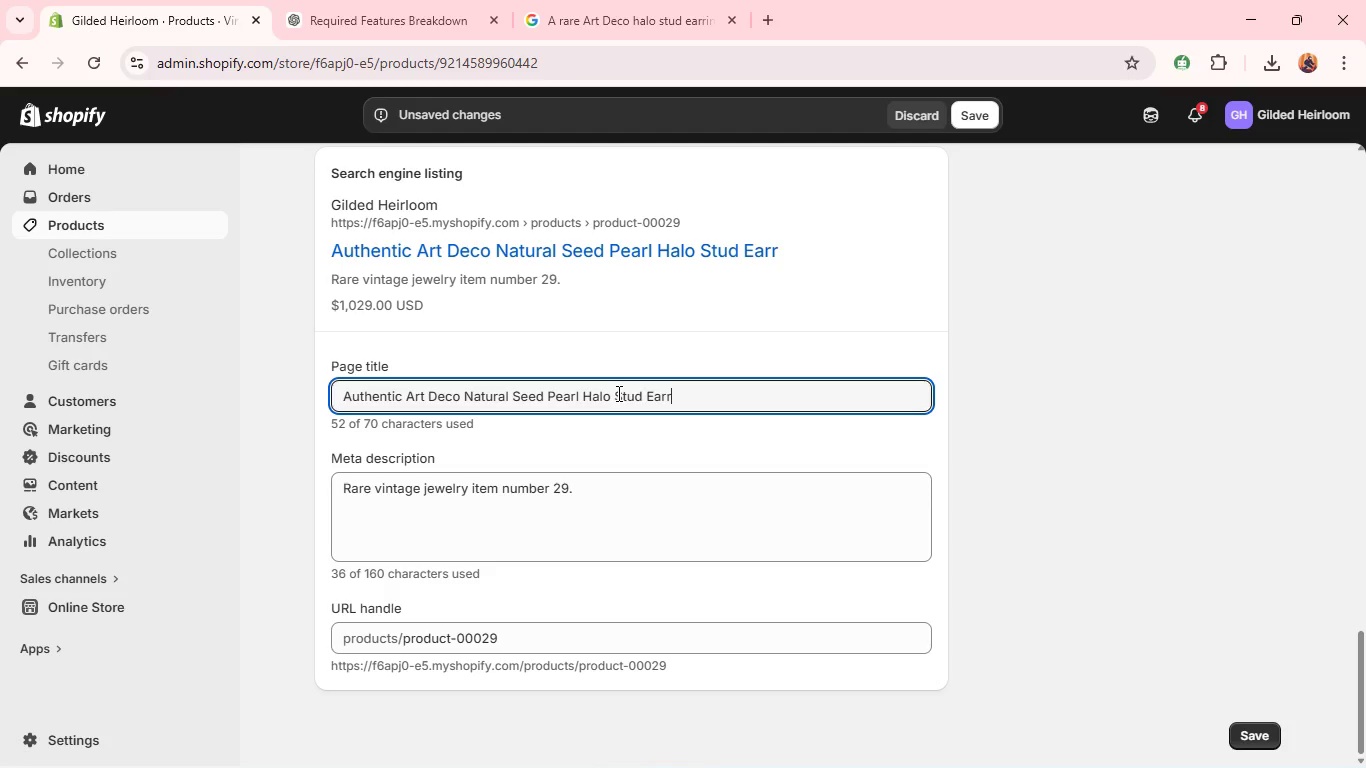 
type(ings | The Gileded Heirloo)
 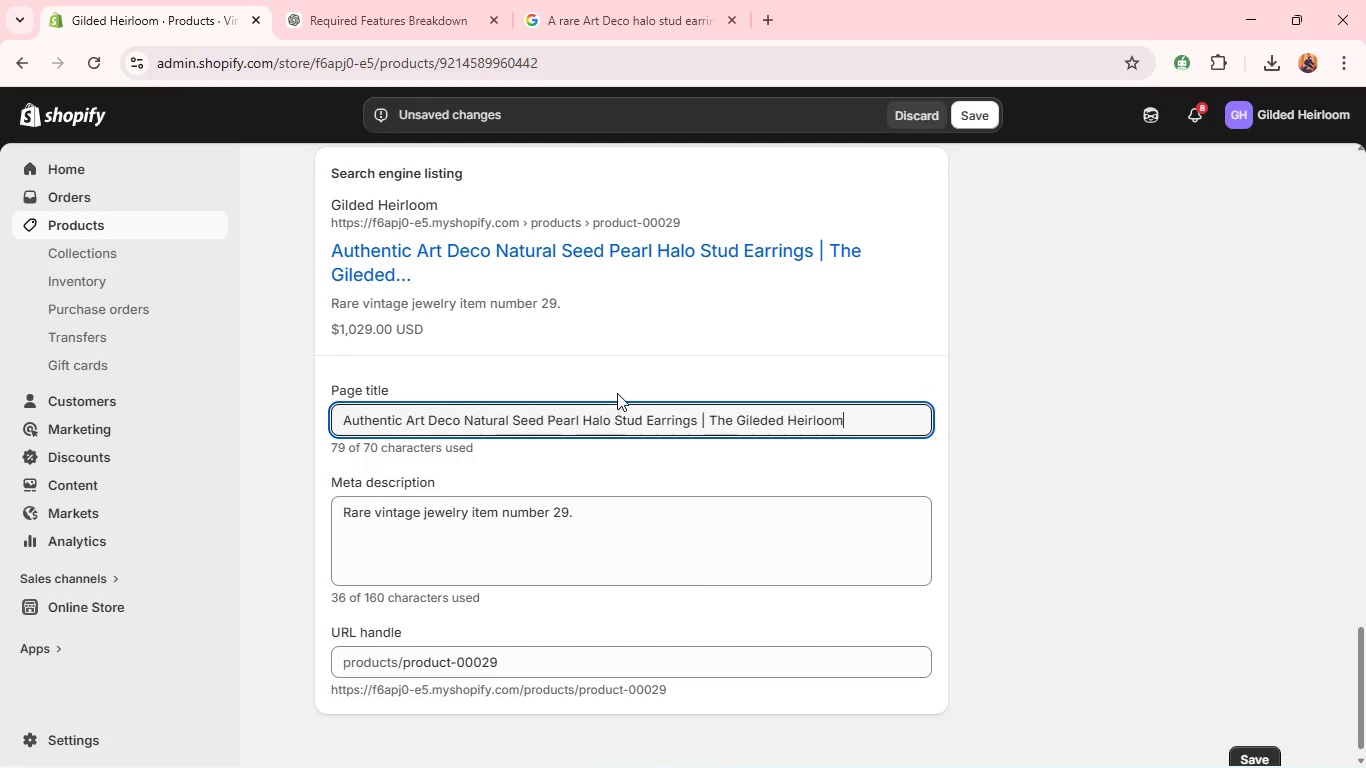 
 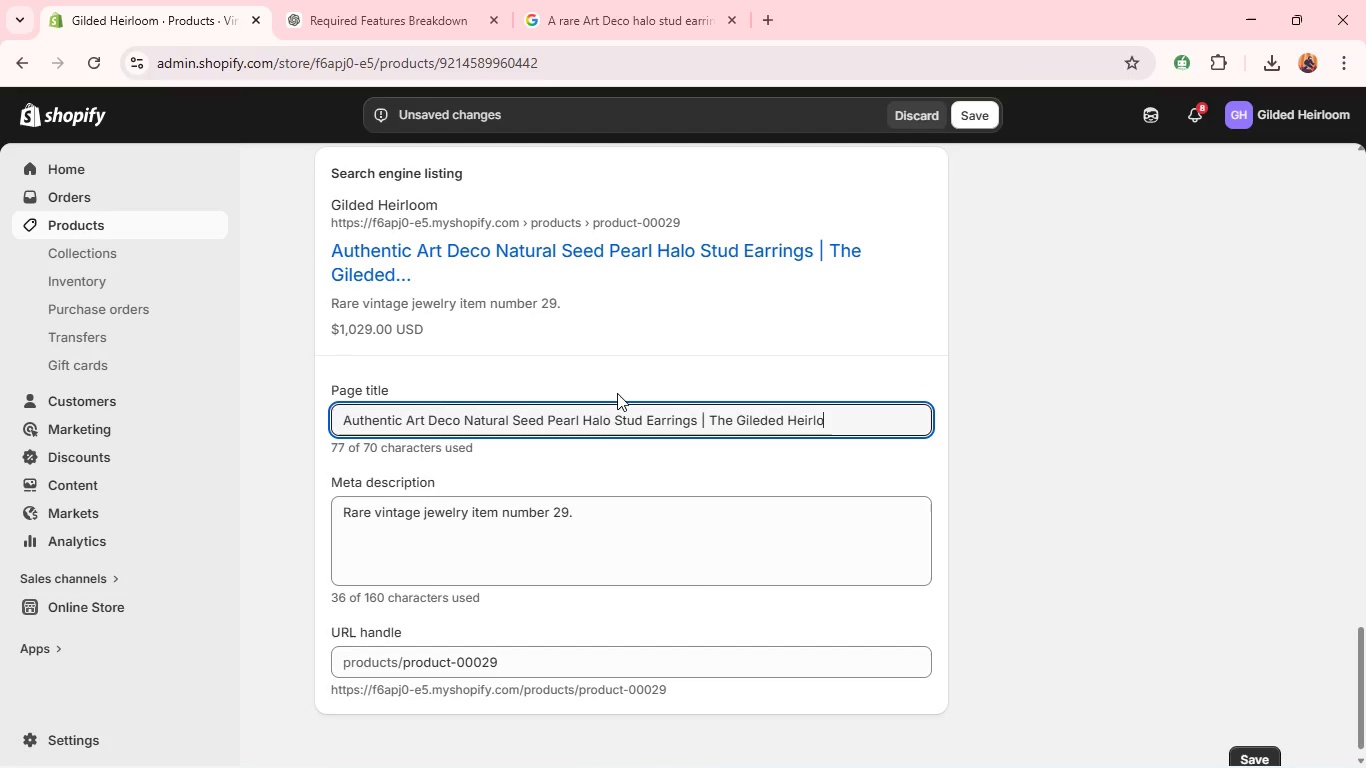 
key(M)
 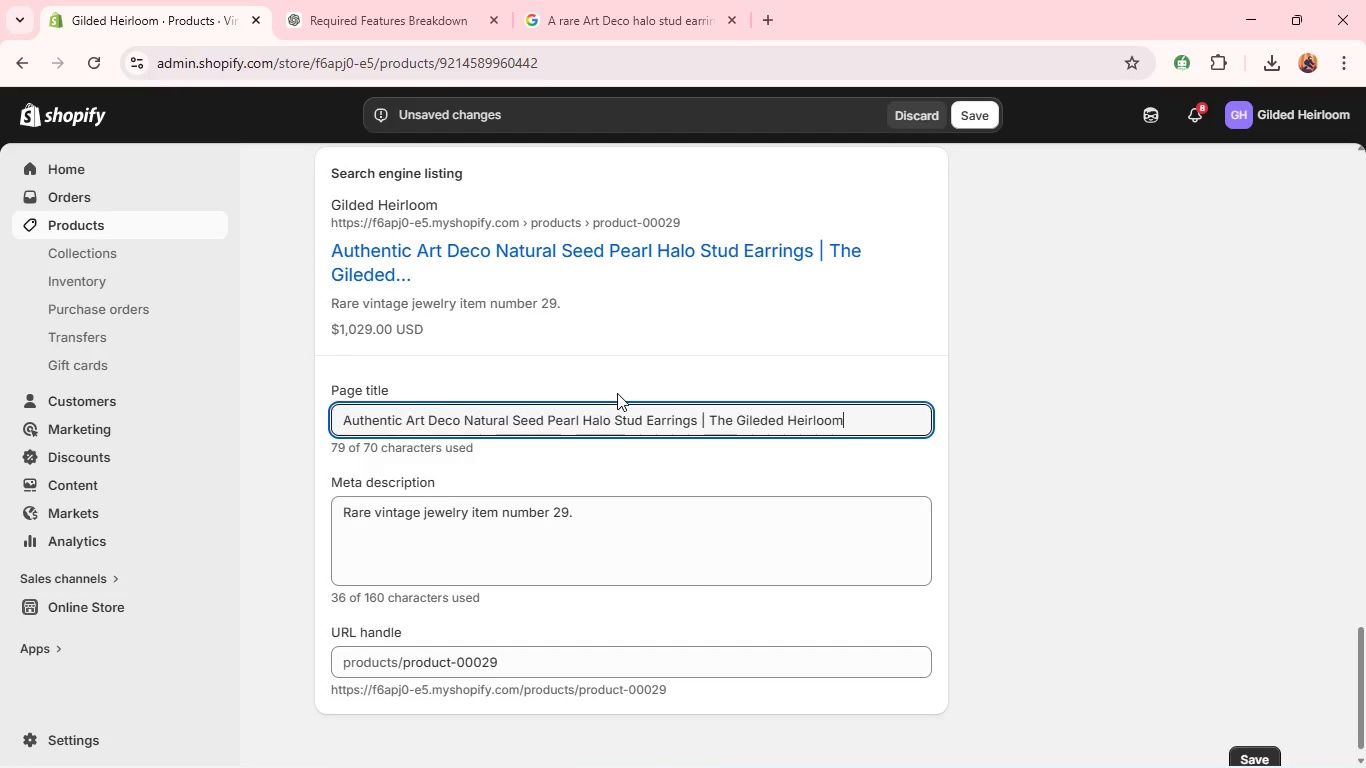 
key(Control+A)
 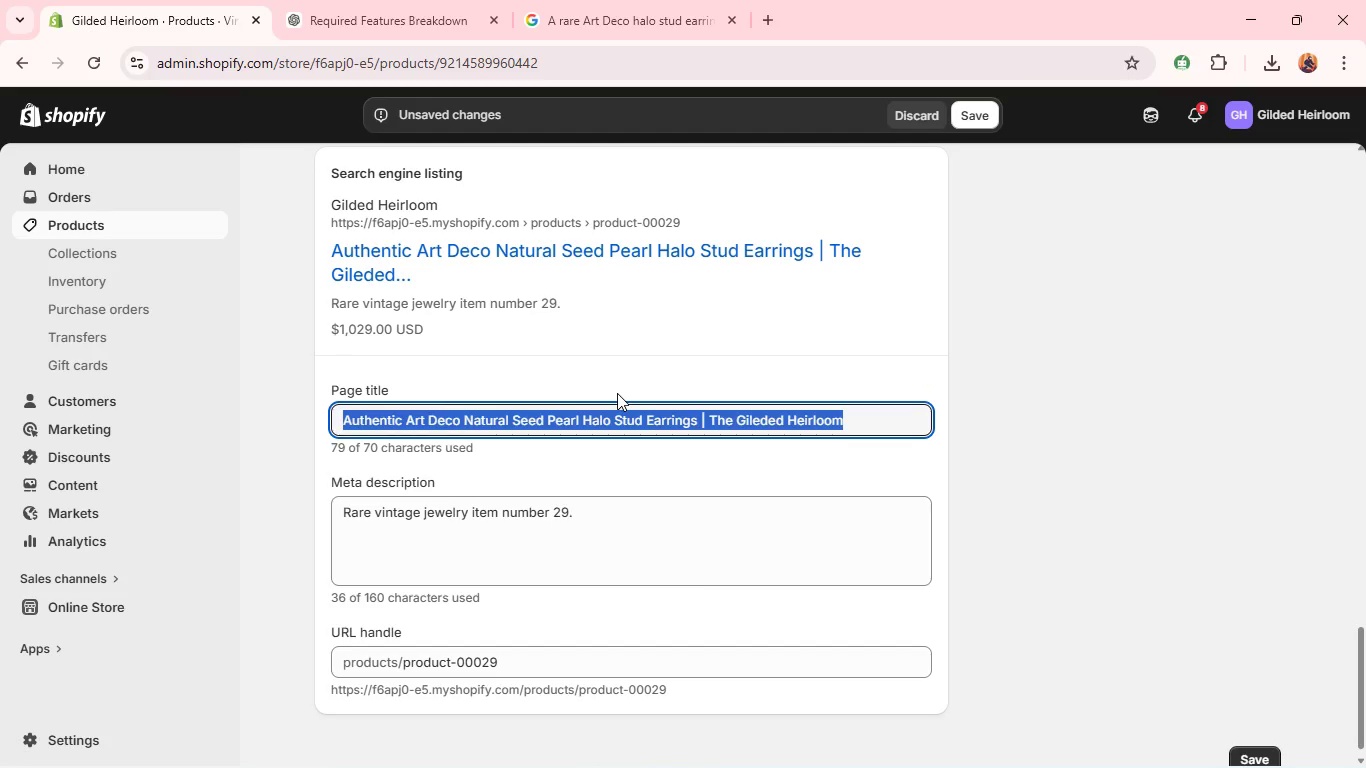 
key(Control+C)
 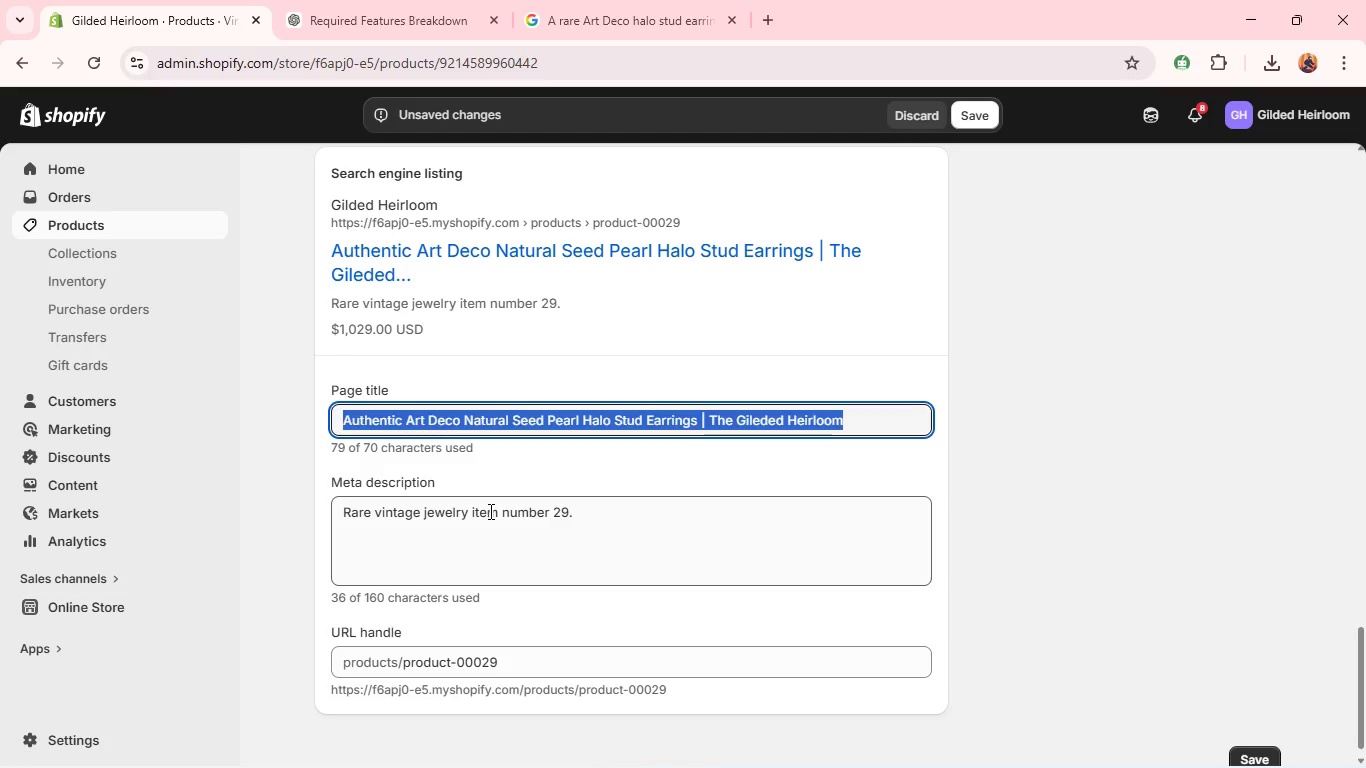 
left_click([489, 511])
 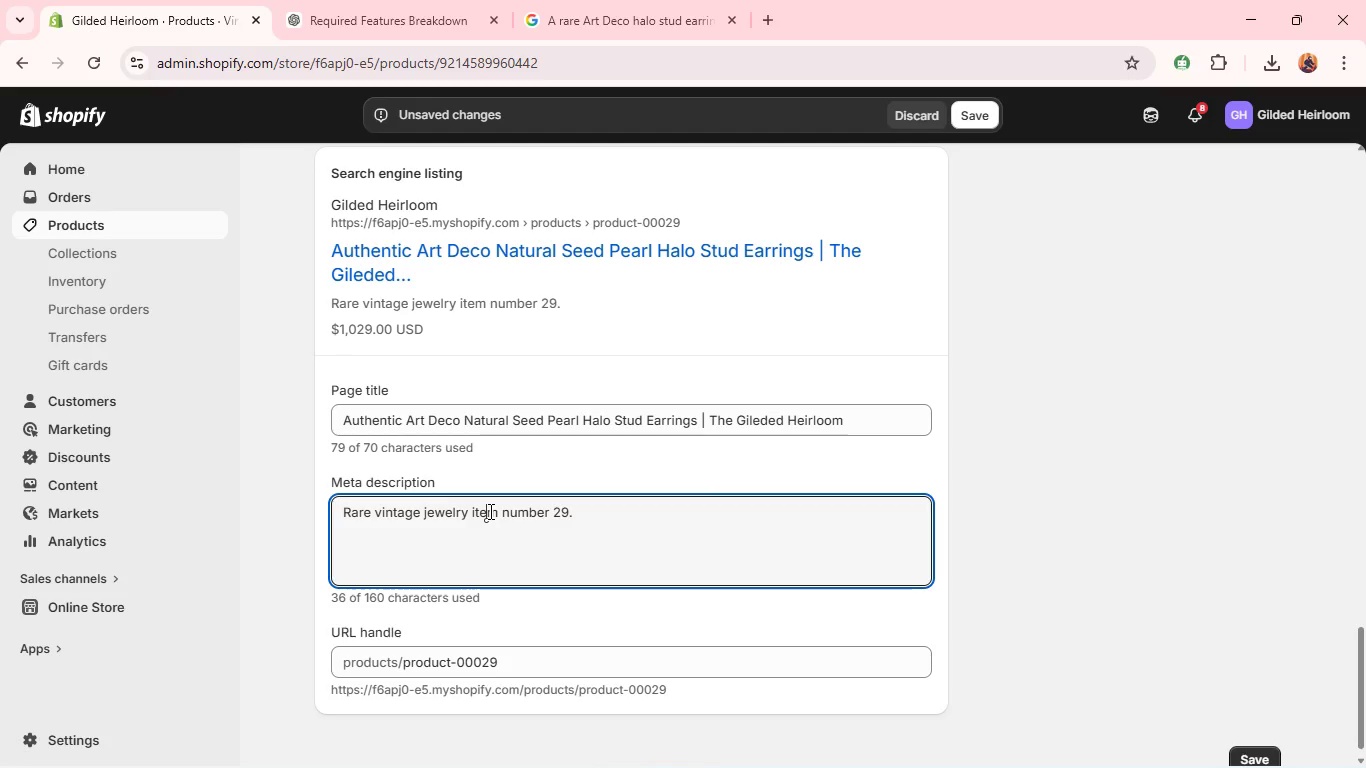 
key(Control+A)
 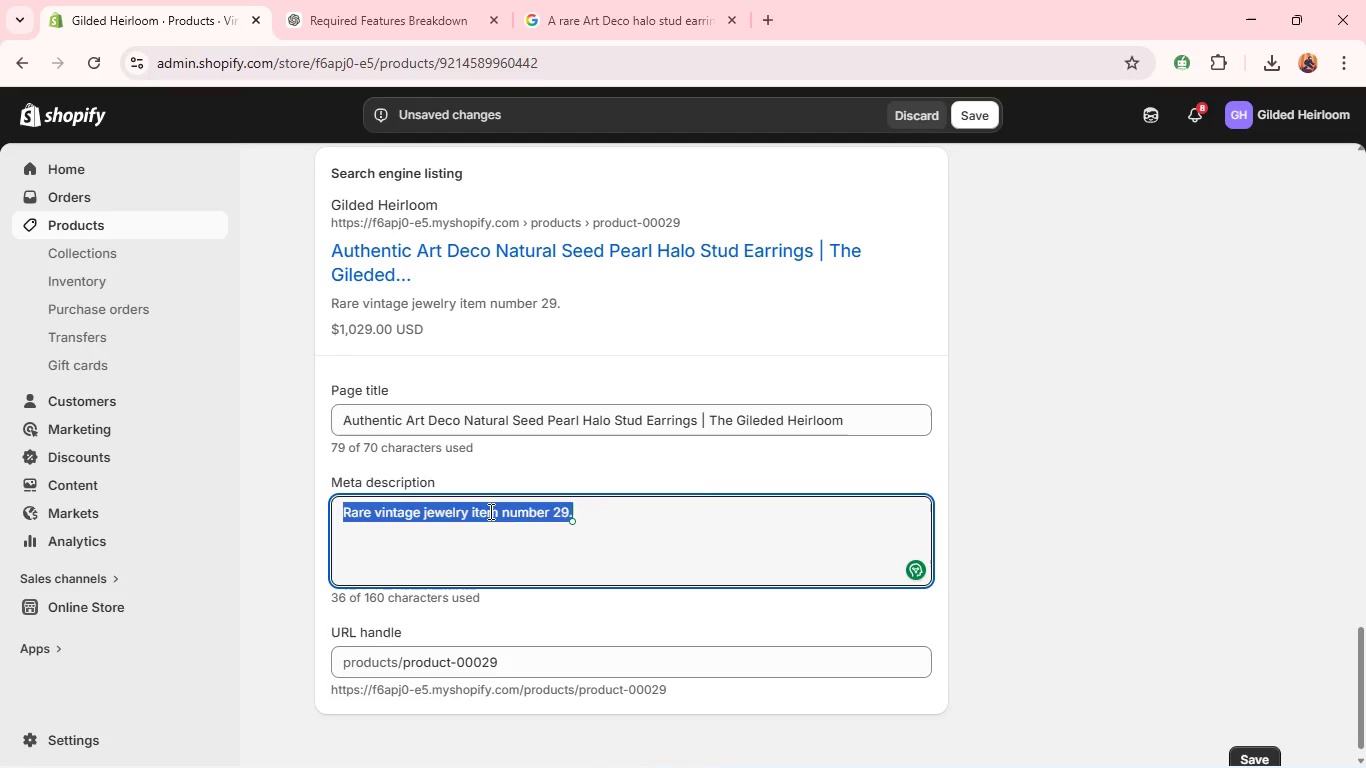 
key(Control+V)
 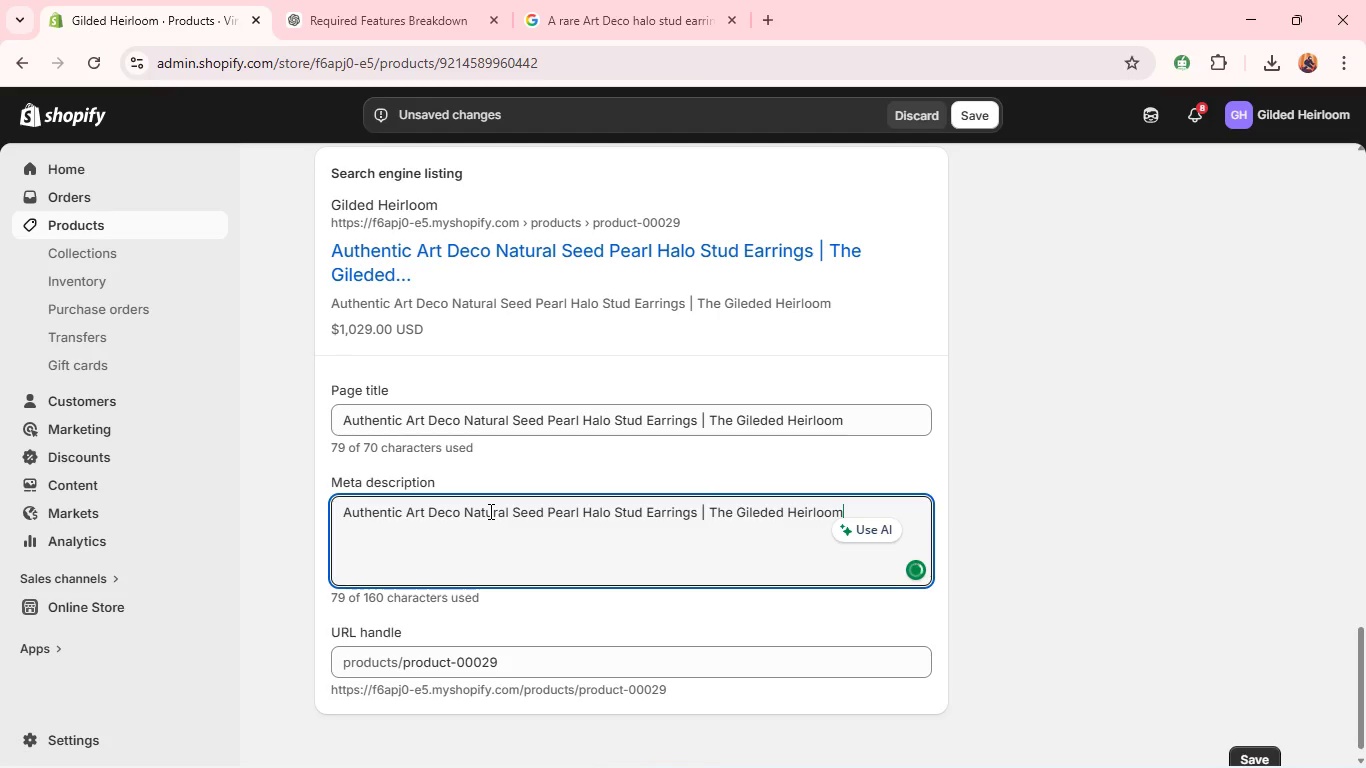 
wait(5.41)
 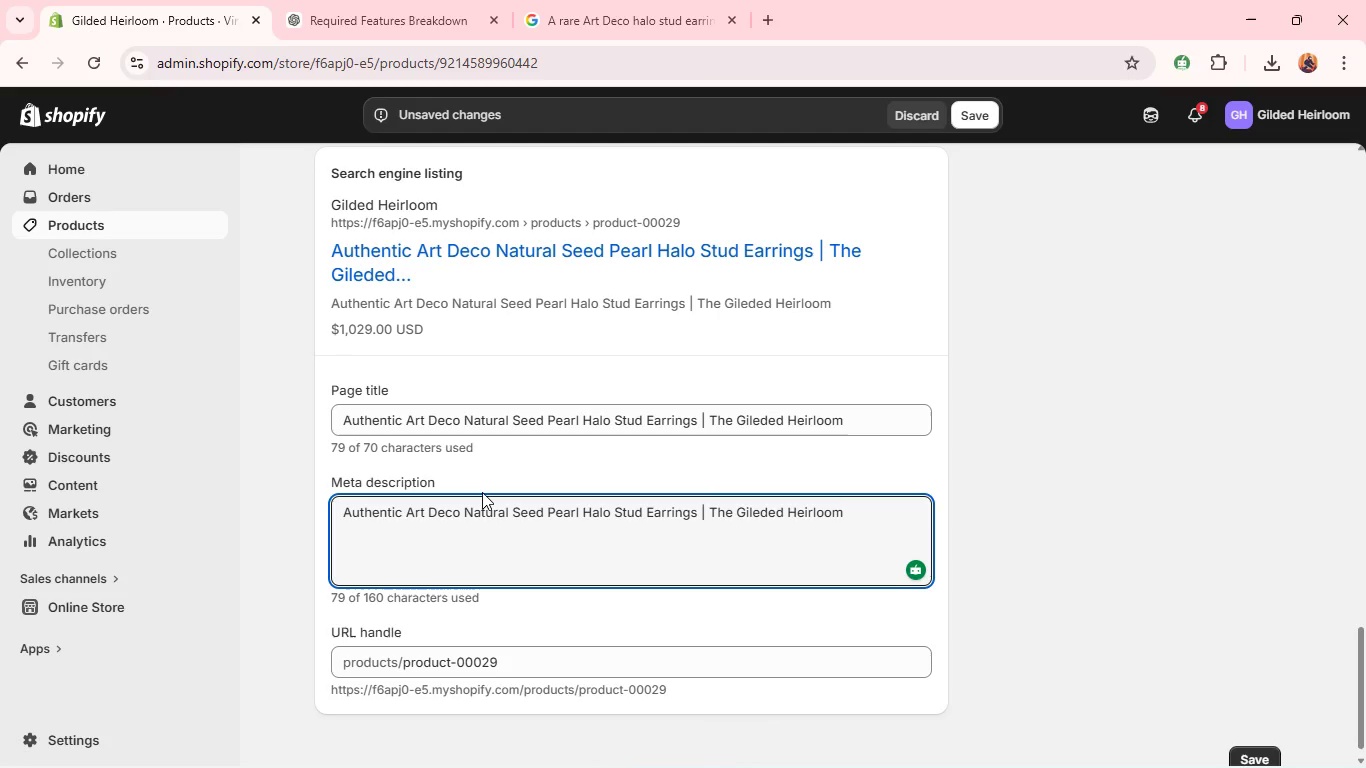 
key(Control+A)
 